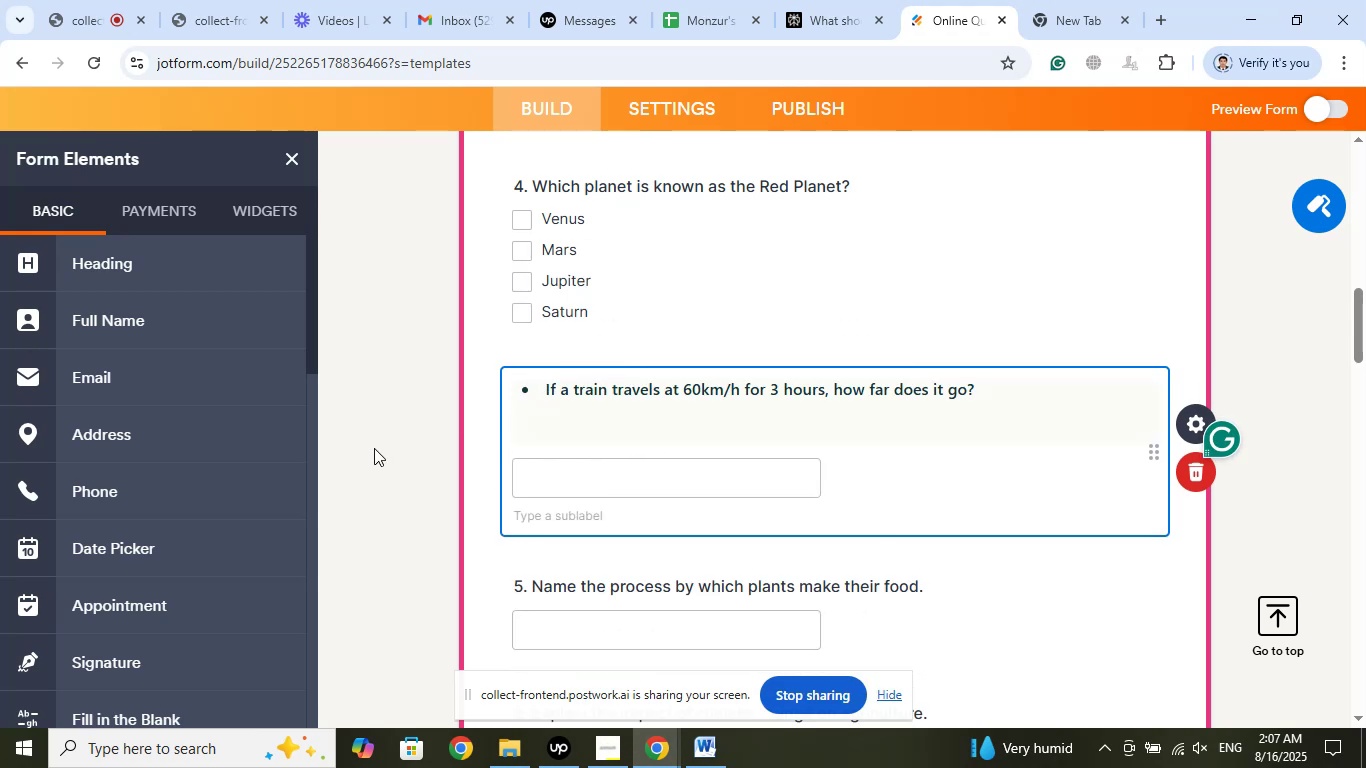 
key(Backspace)
 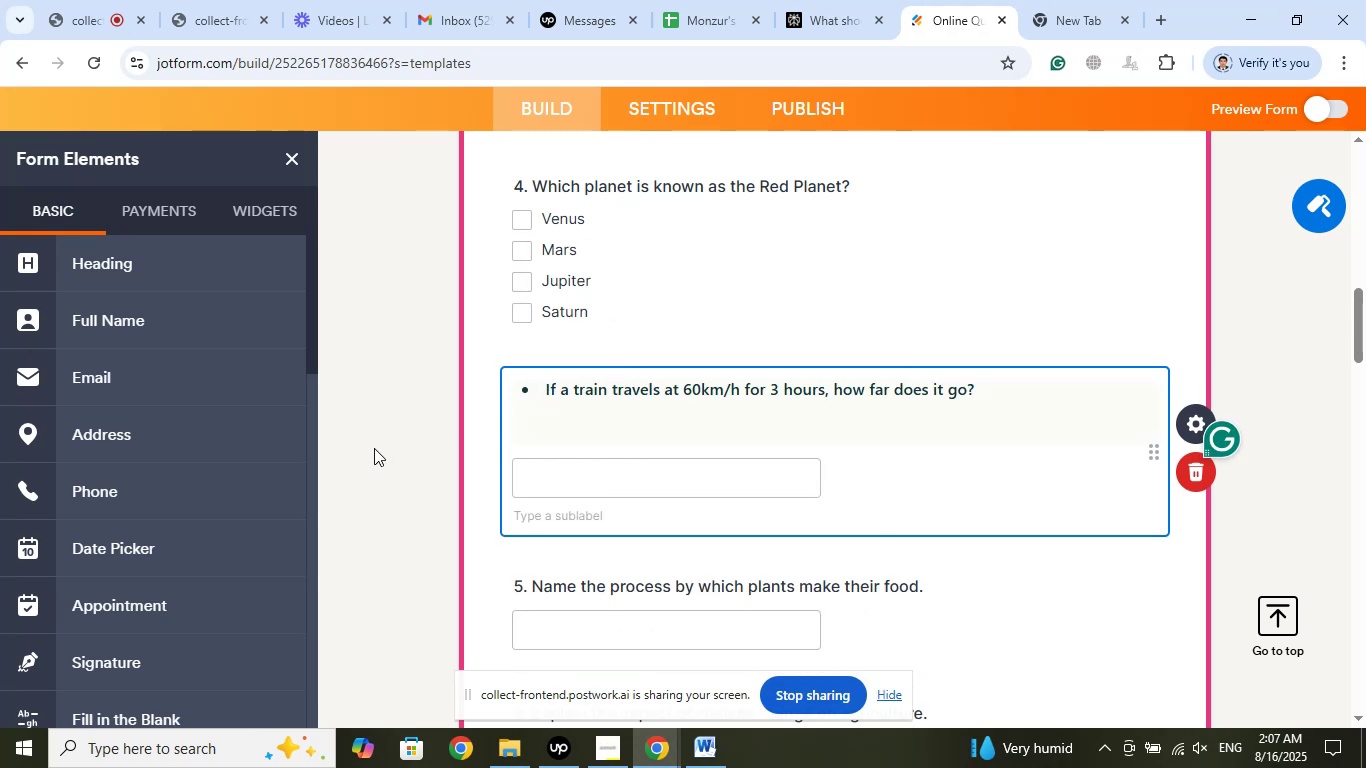 
key(Backspace)
 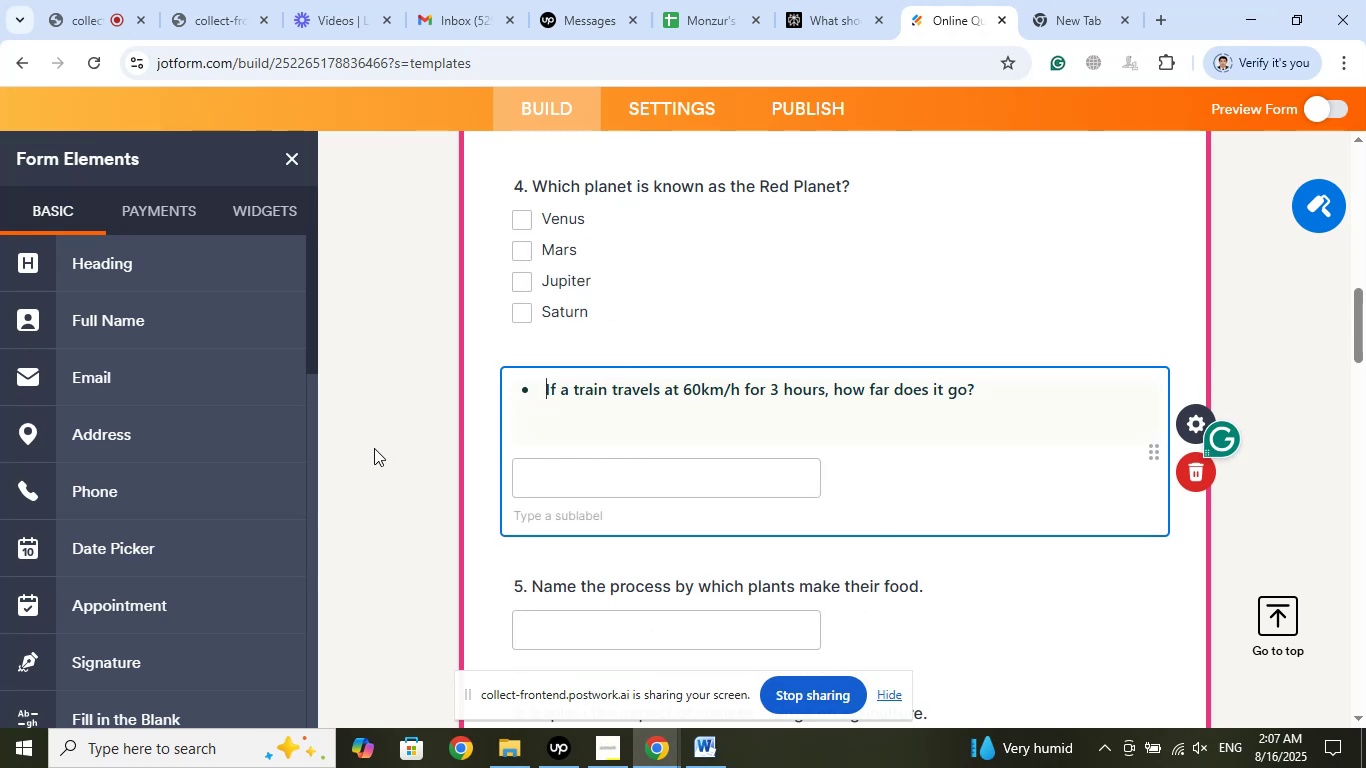 
key(Backspace)
 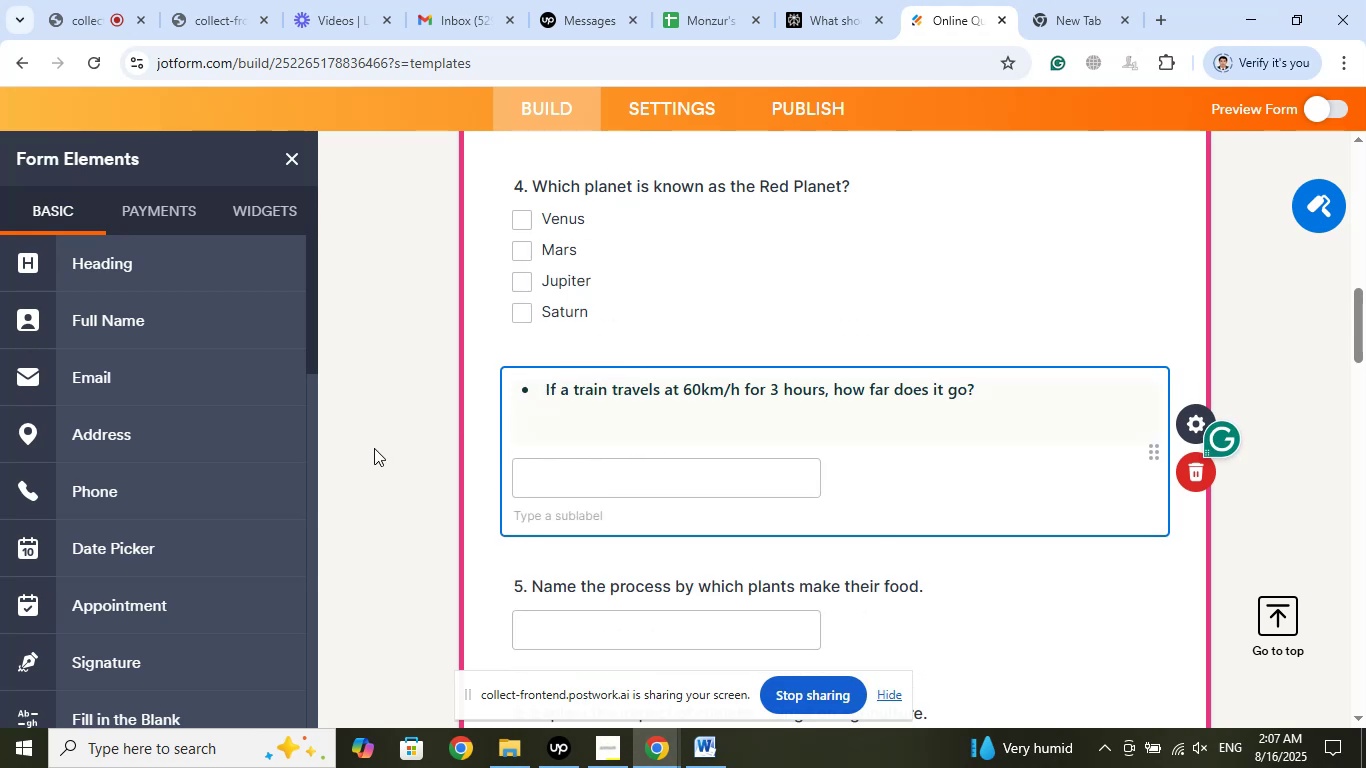 
key(Backspace)
 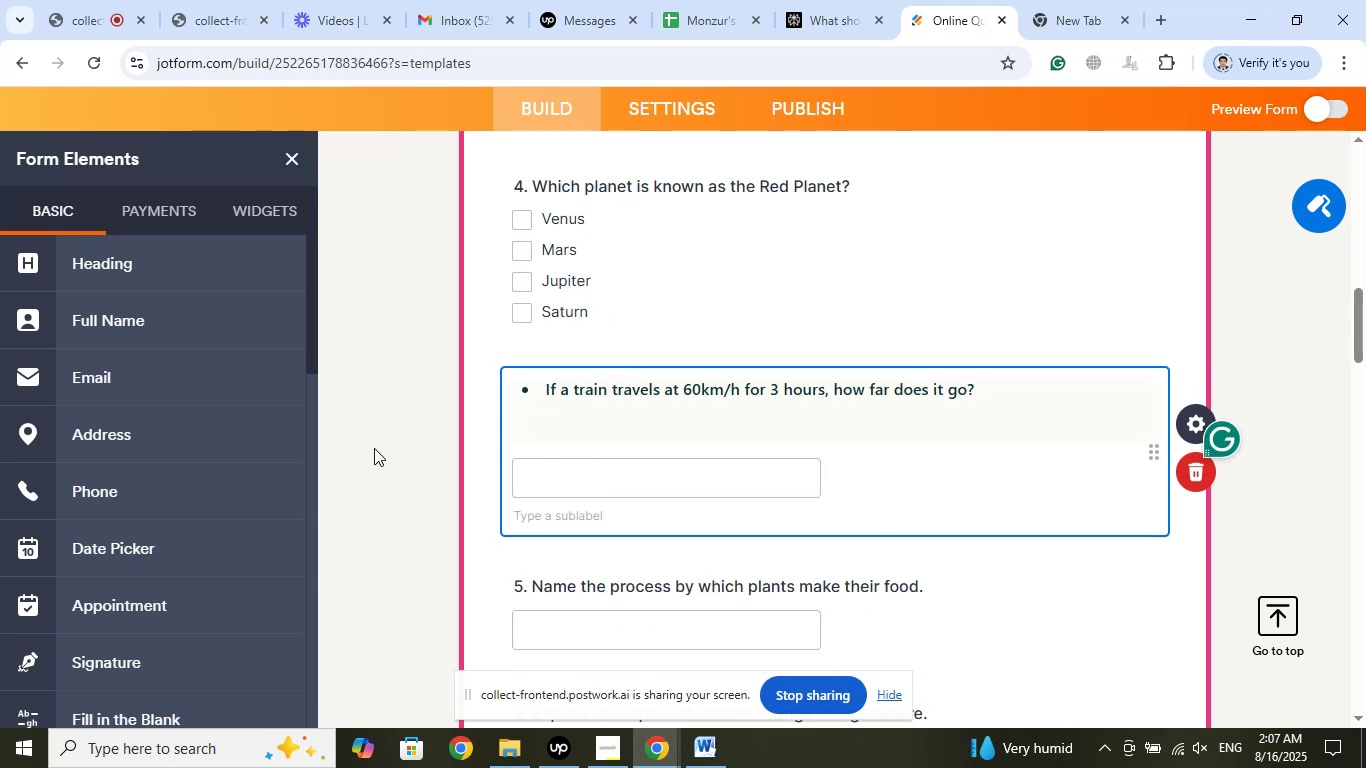 
key(Backspace)
 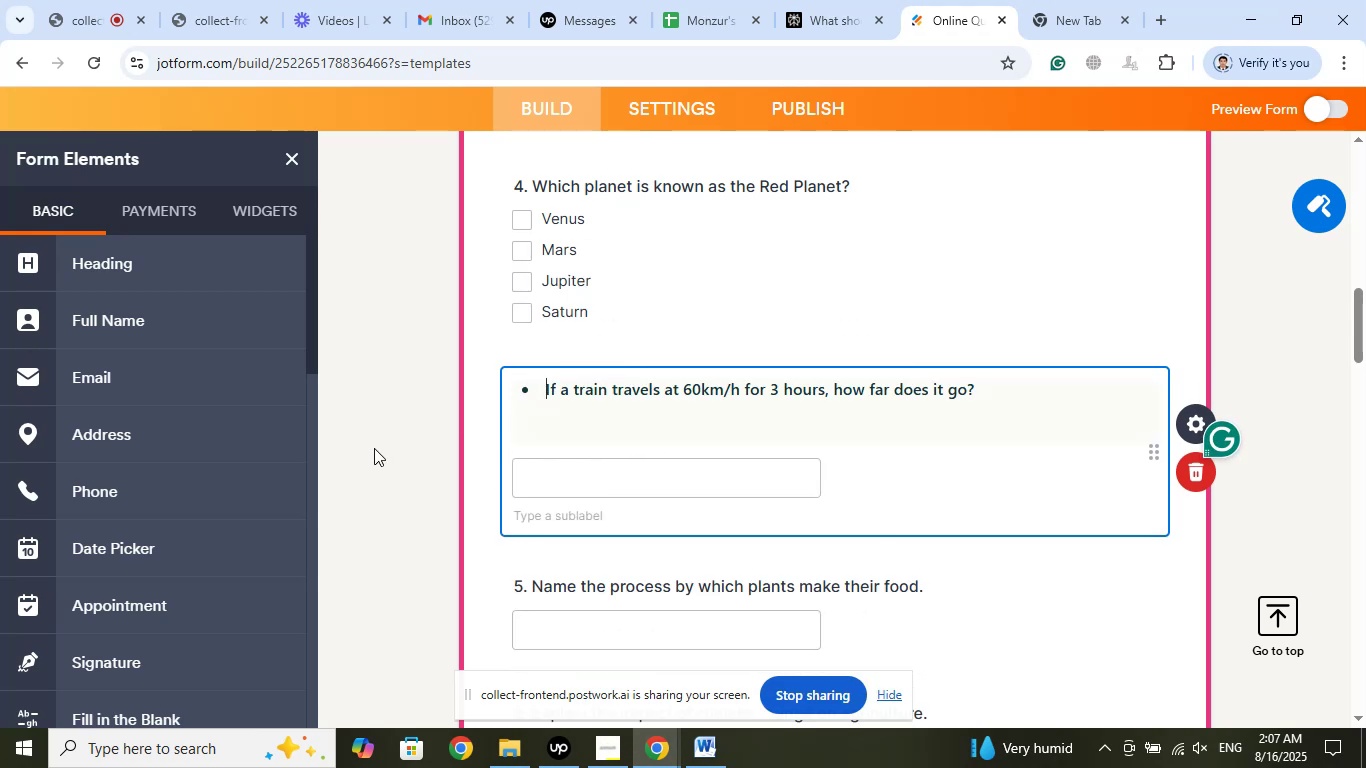 
key(Backspace)
 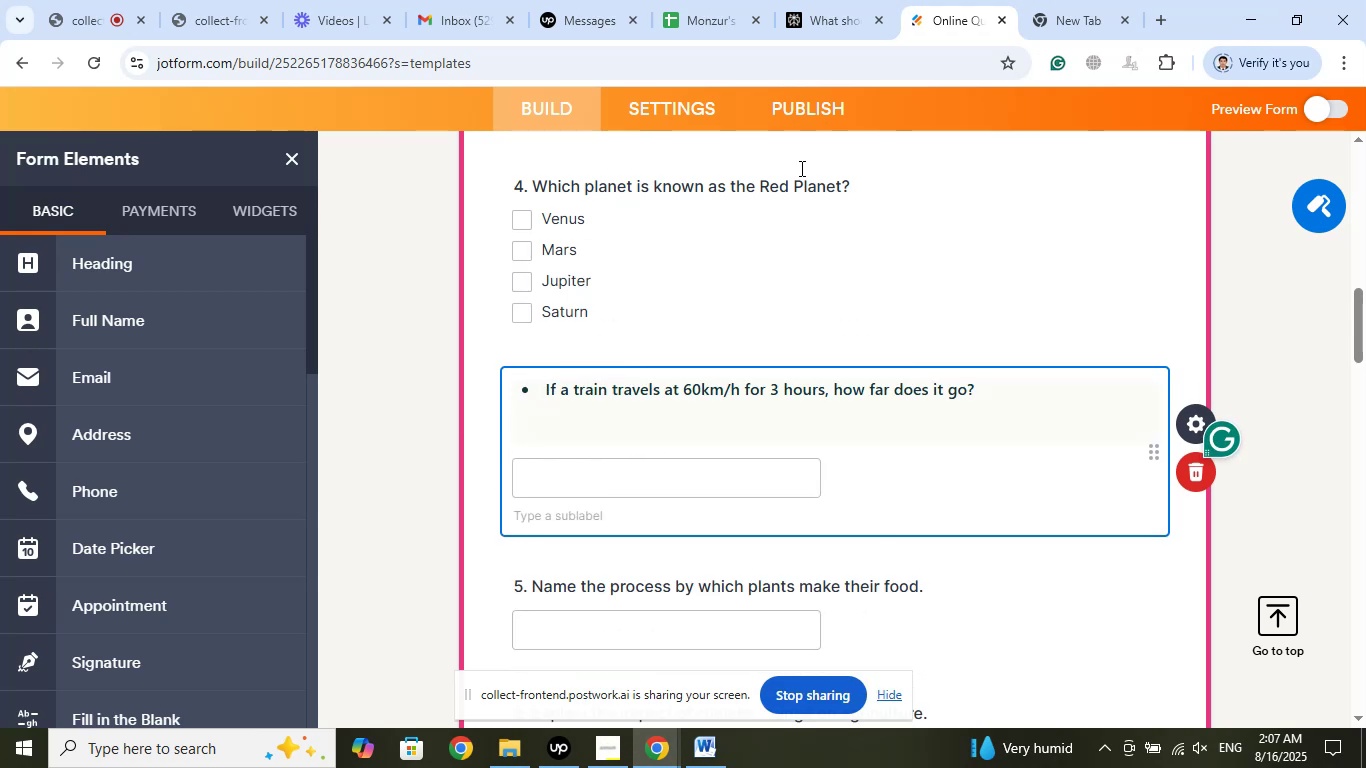 
left_click([835, 11])
 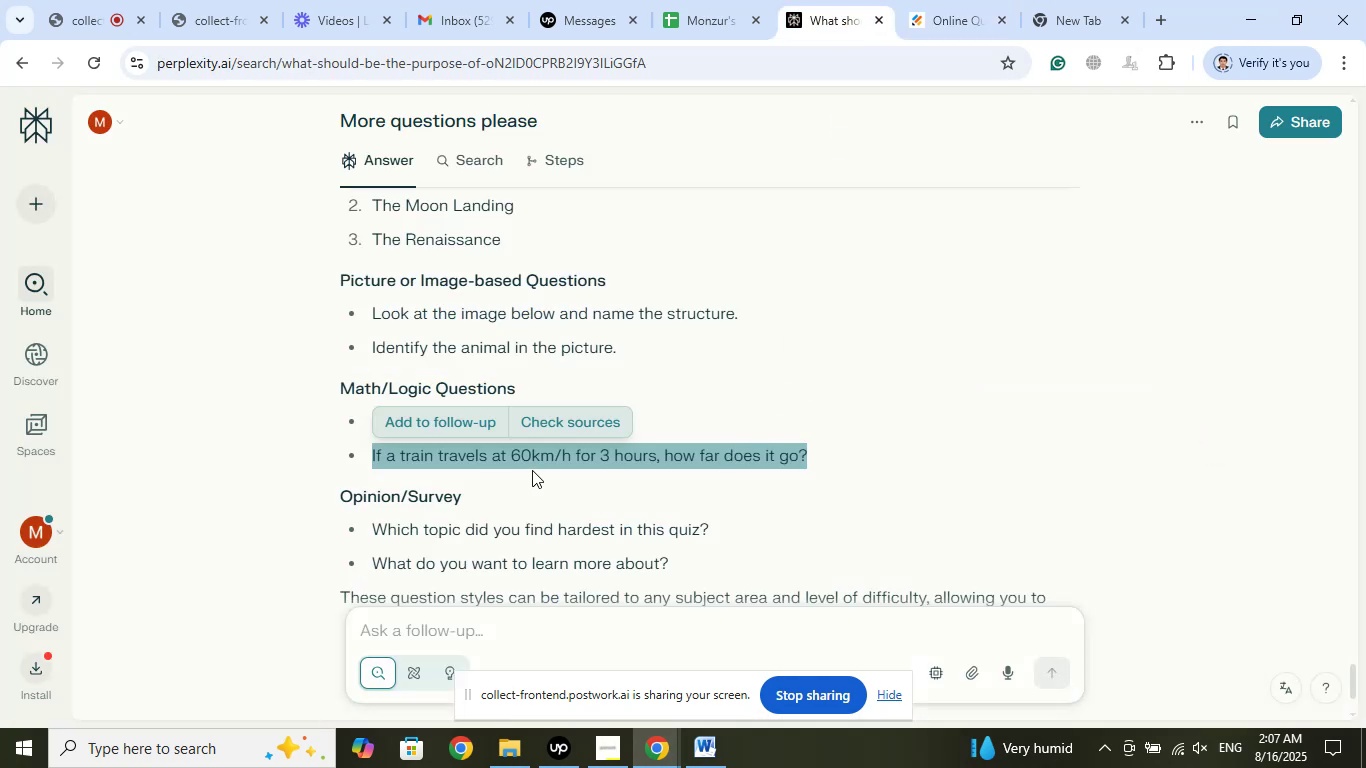 
left_click([693, 467])
 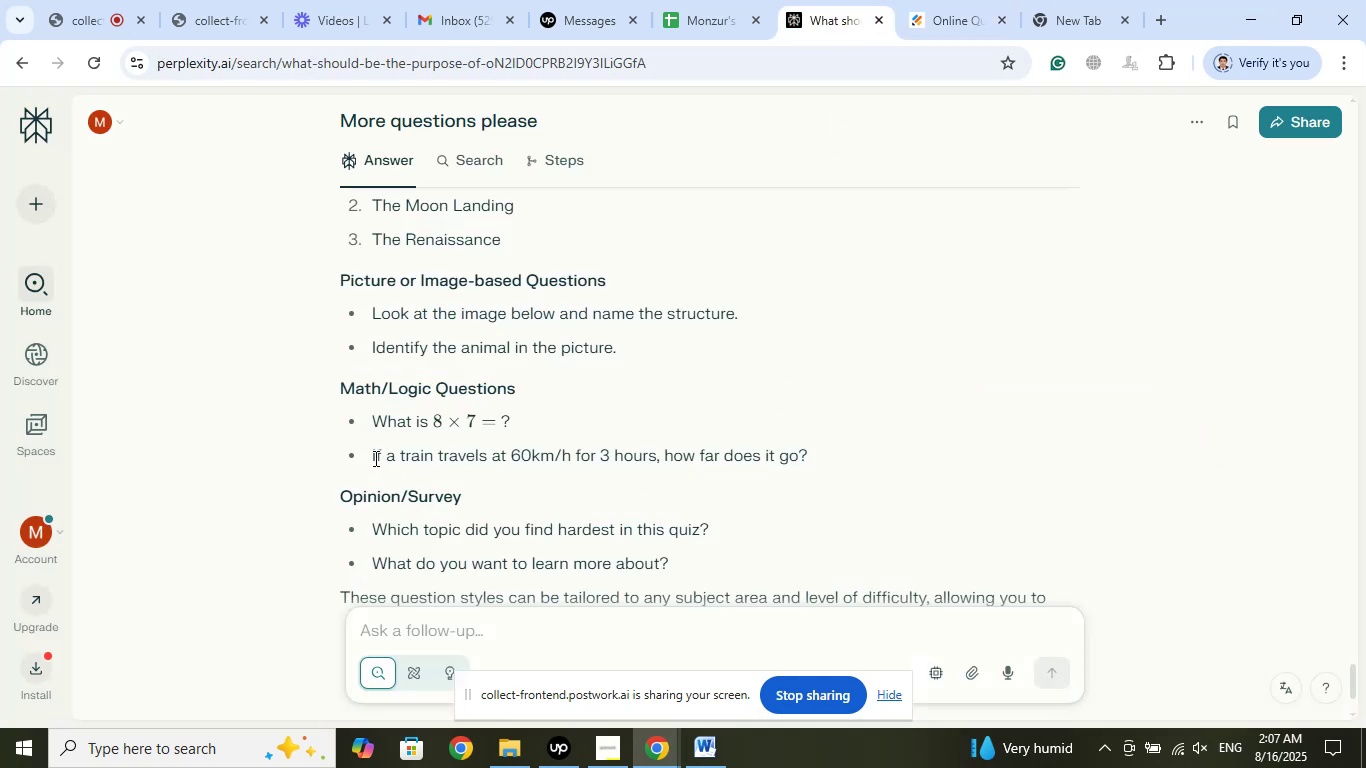 
left_click_drag(start_coordinate=[373, 457], to_coordinate=[822, 456])
 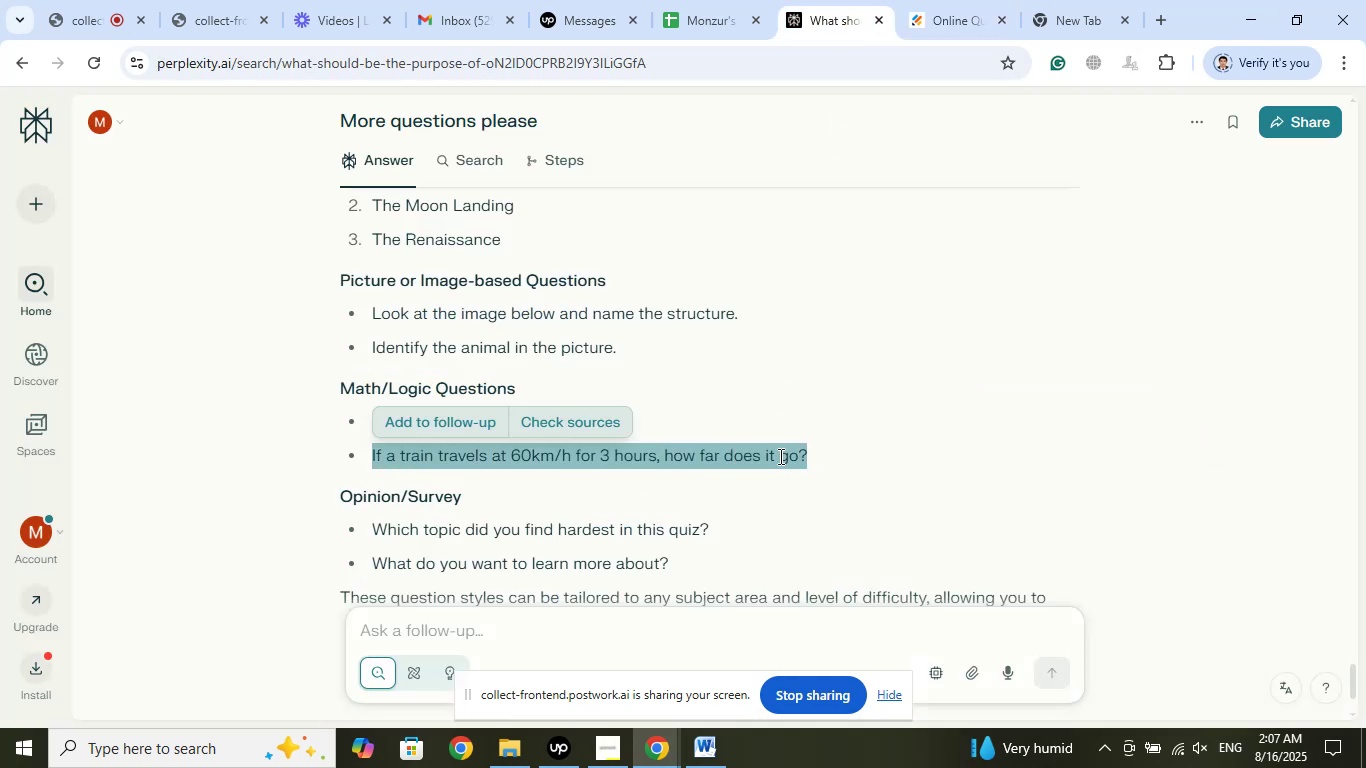 
right_click([779, 456])
 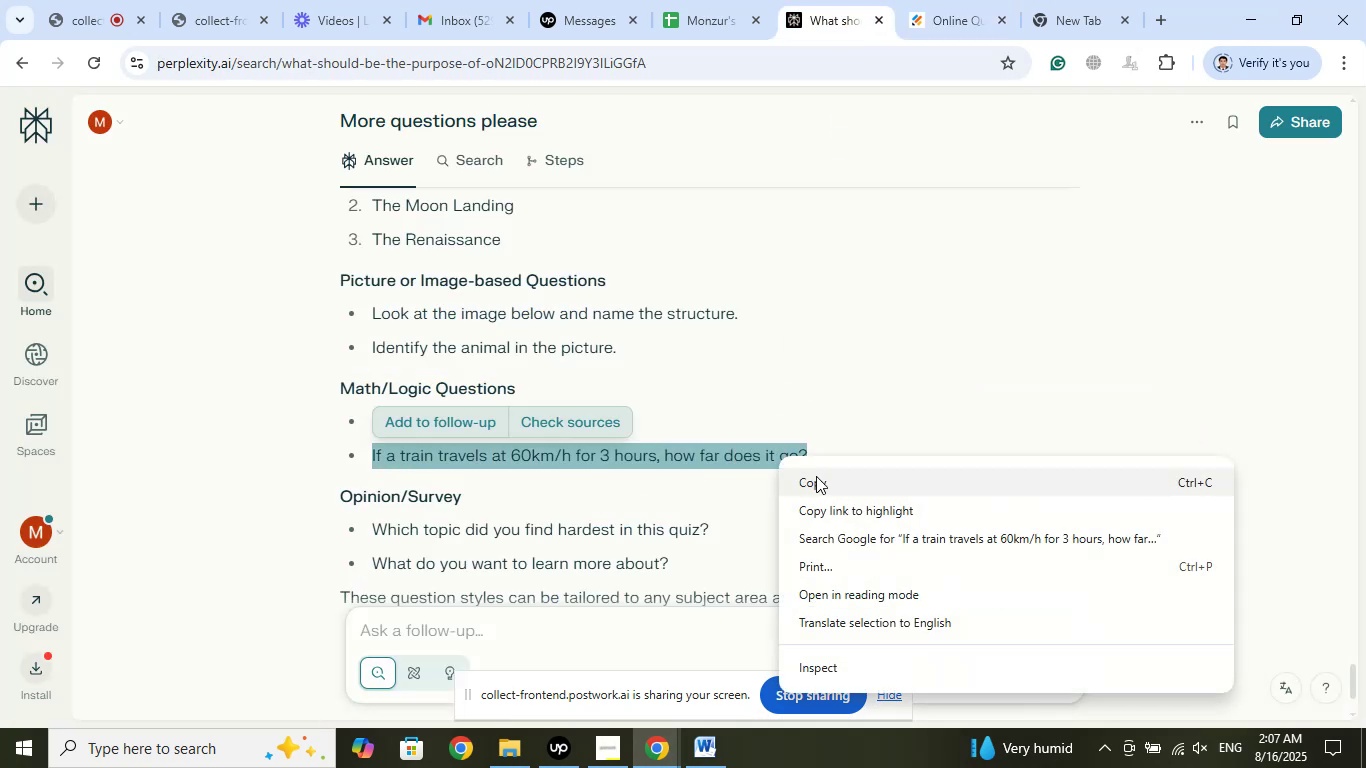 
left_click([816, 476])
 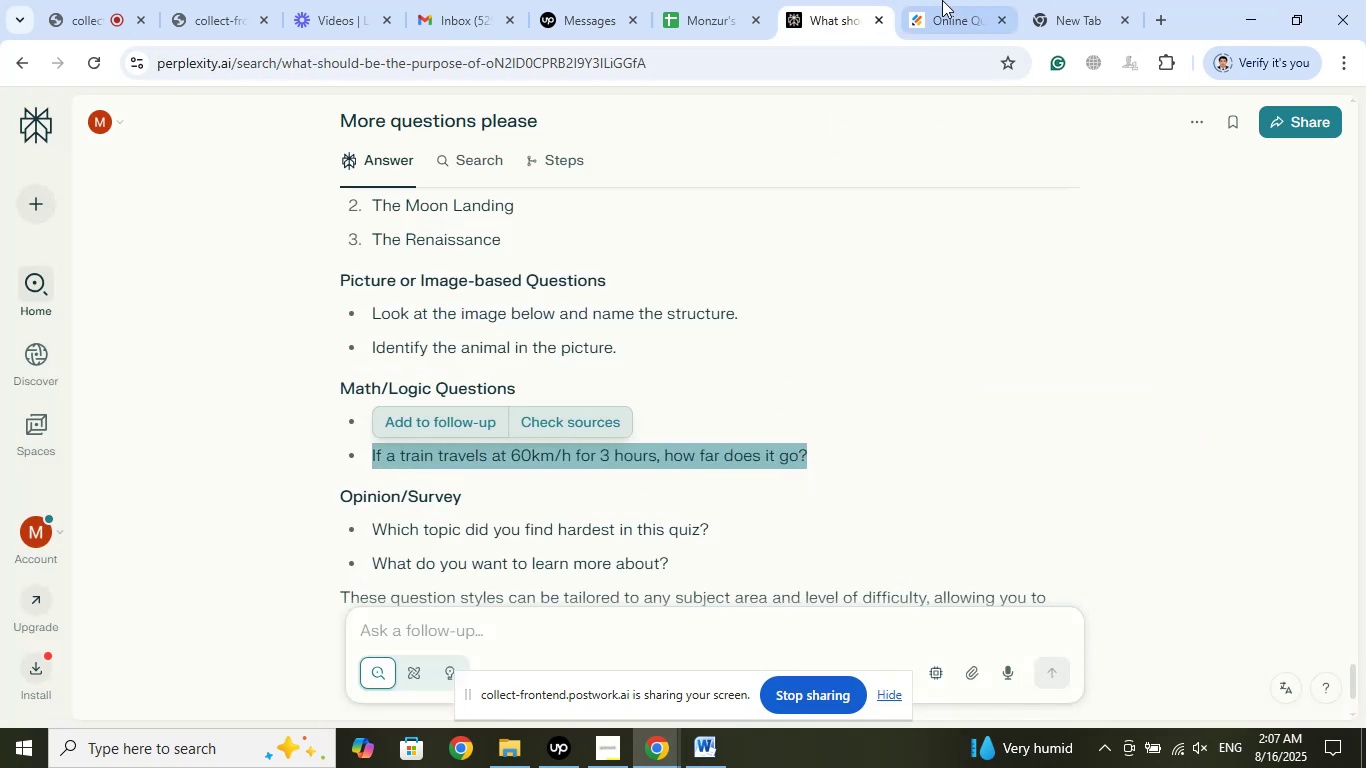 
left_click([942, 0])
 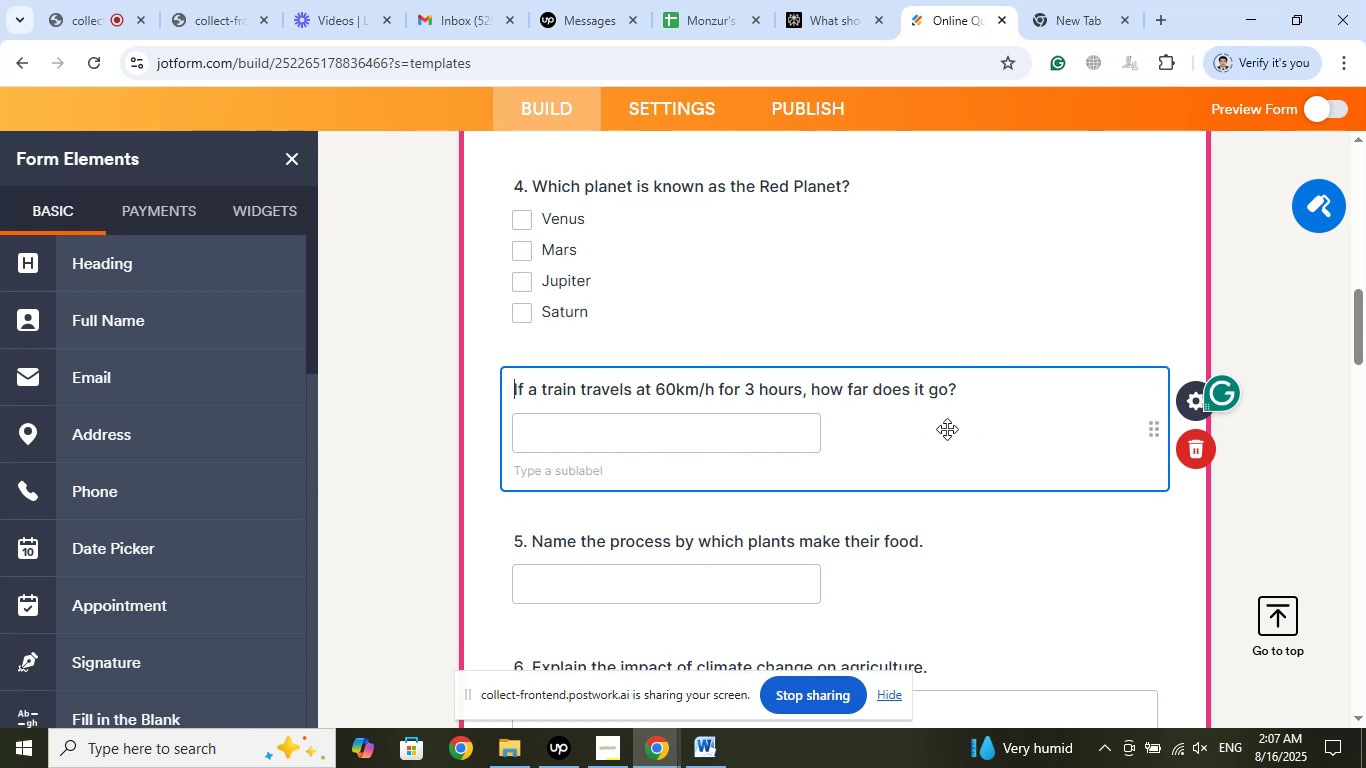 
left_click([1257, 303])
 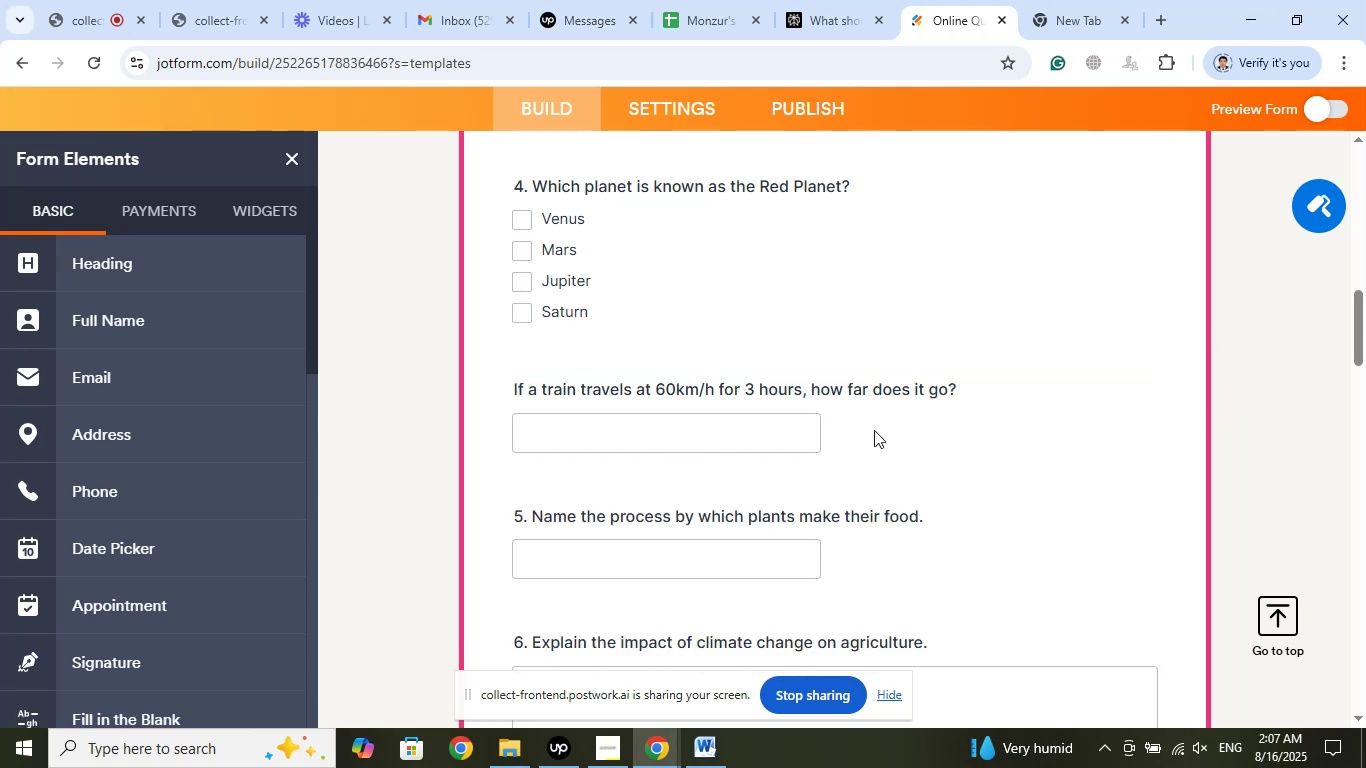 
left_click([867, 432])
 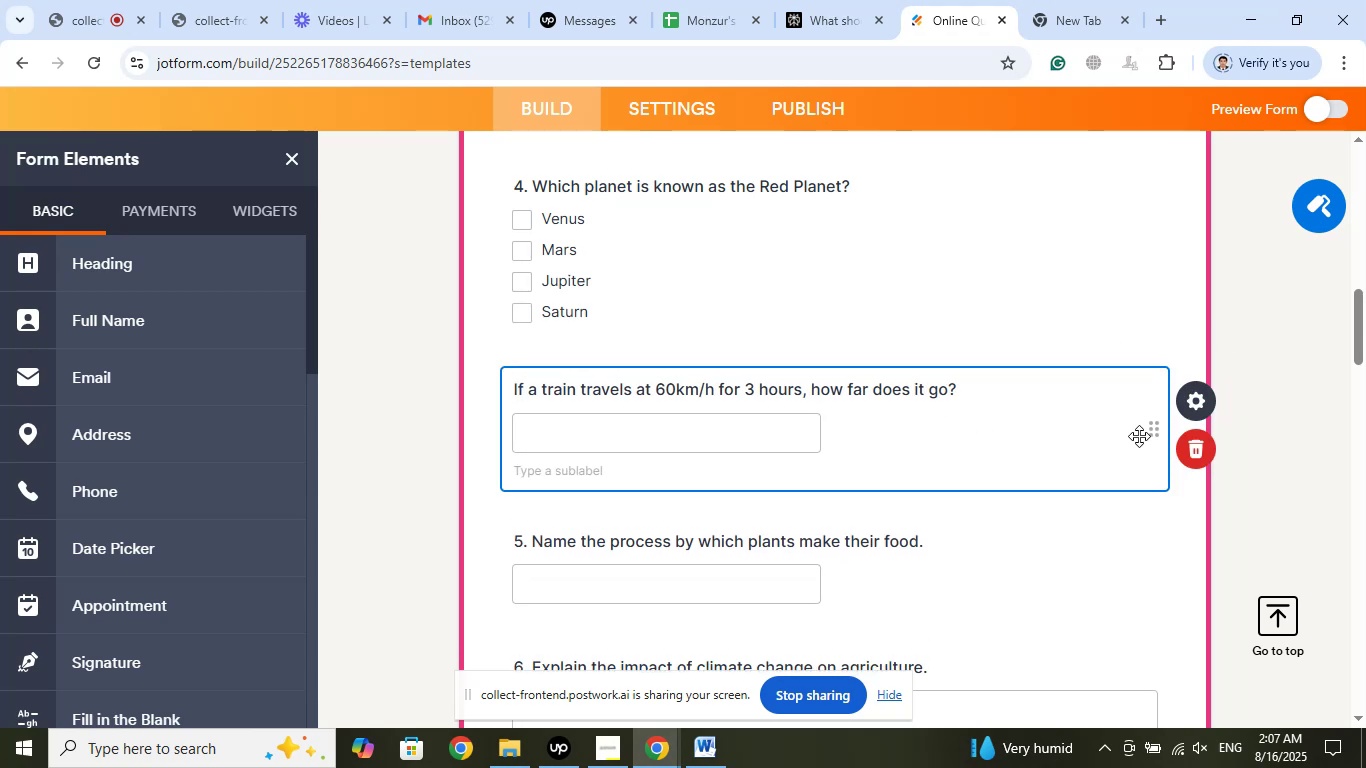 
left_click_drag(start_coordinate=[1150, 431], to_coordinate=[940, 654])
 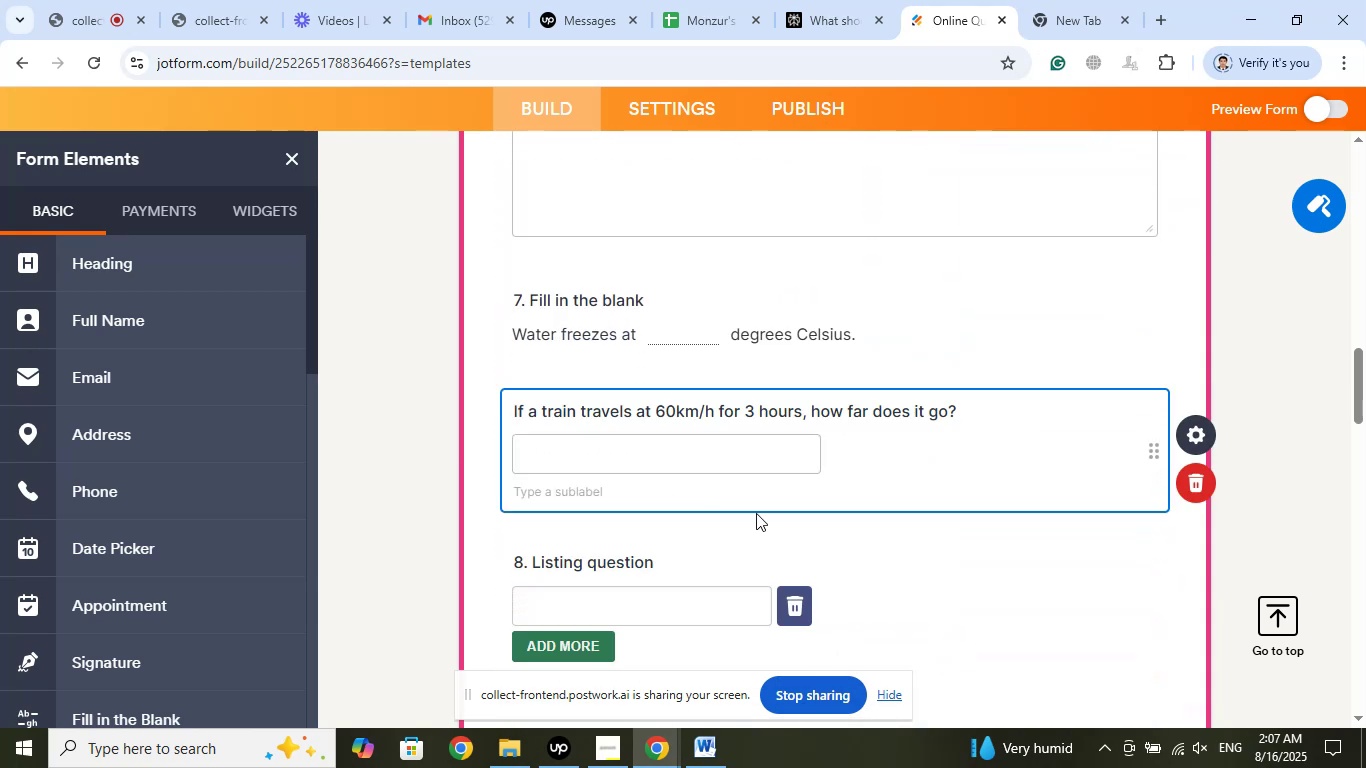 
left_click([582, 423])
 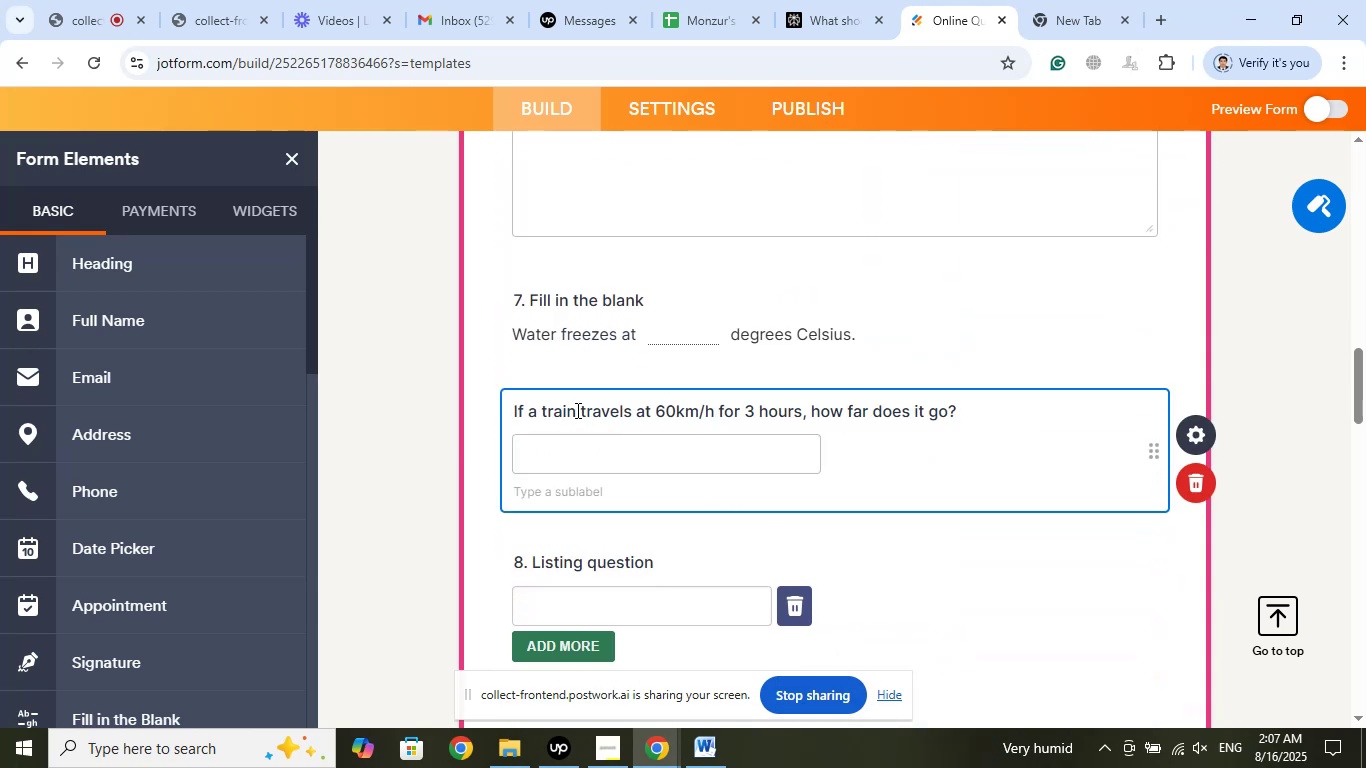 
left_click([584, 408])
 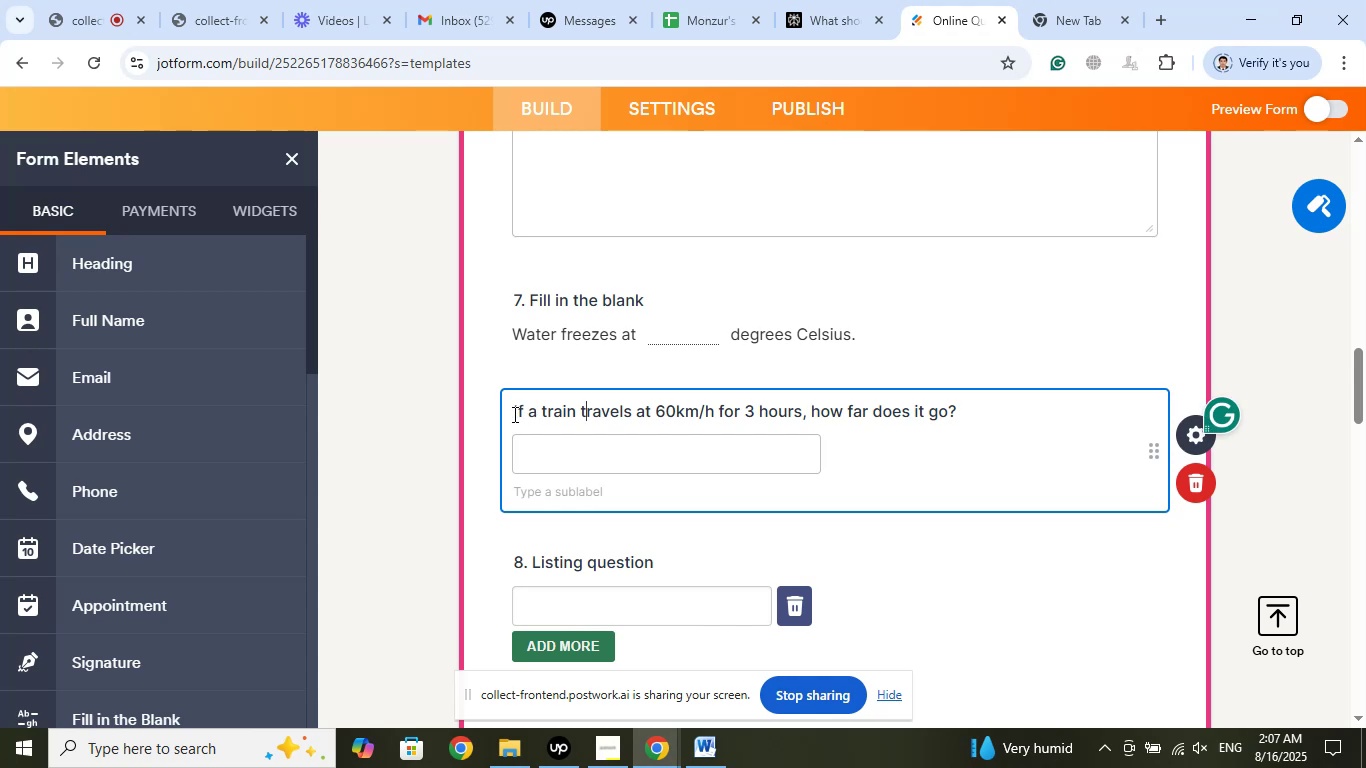 
left_click([513, 414])
 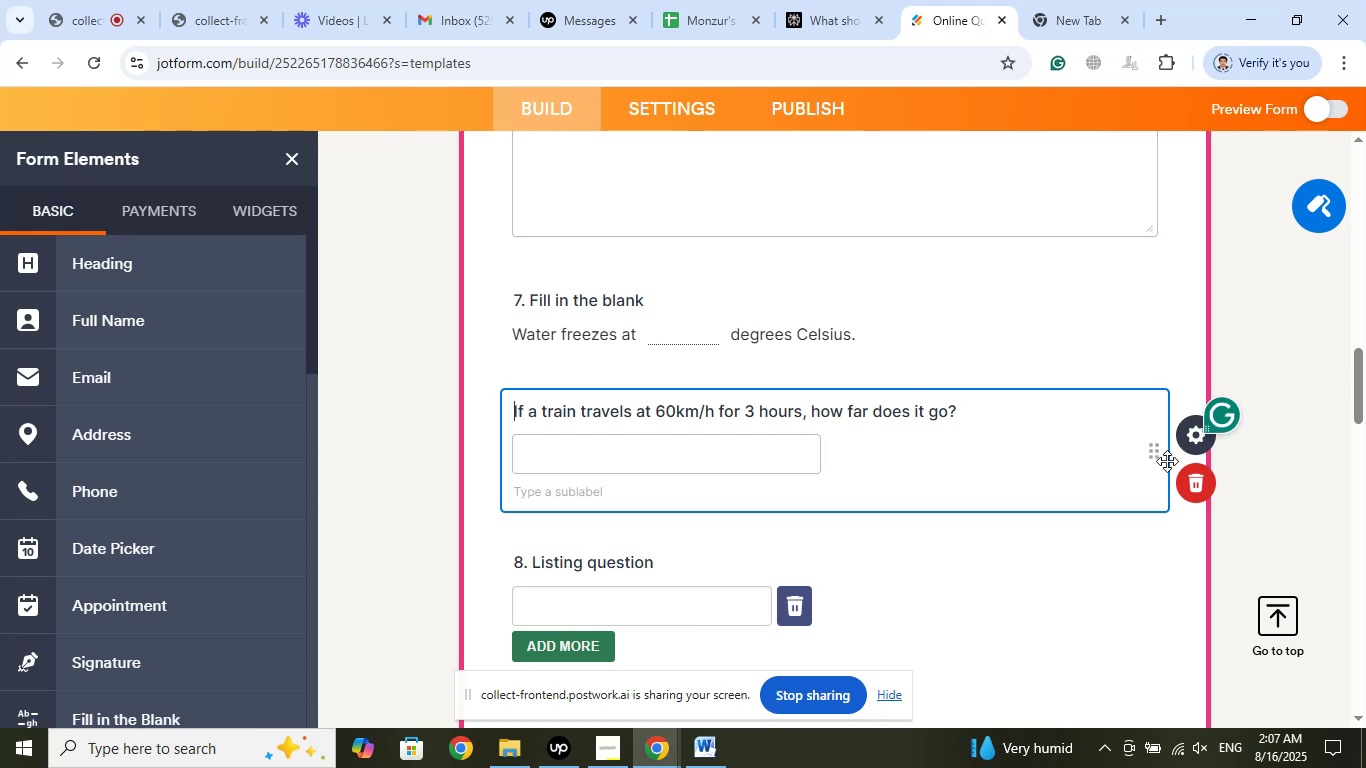 
key(Numpad8)
 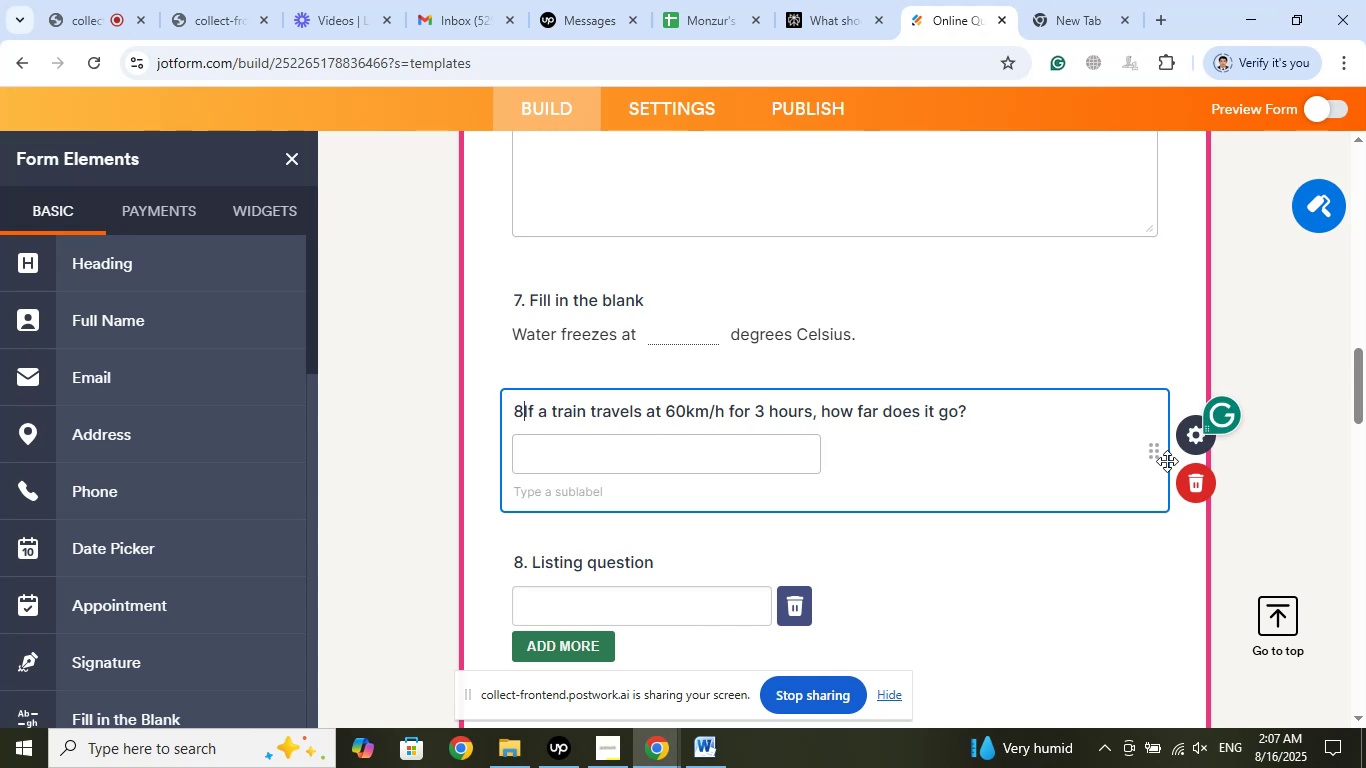 
key(NumpadDecimal)
 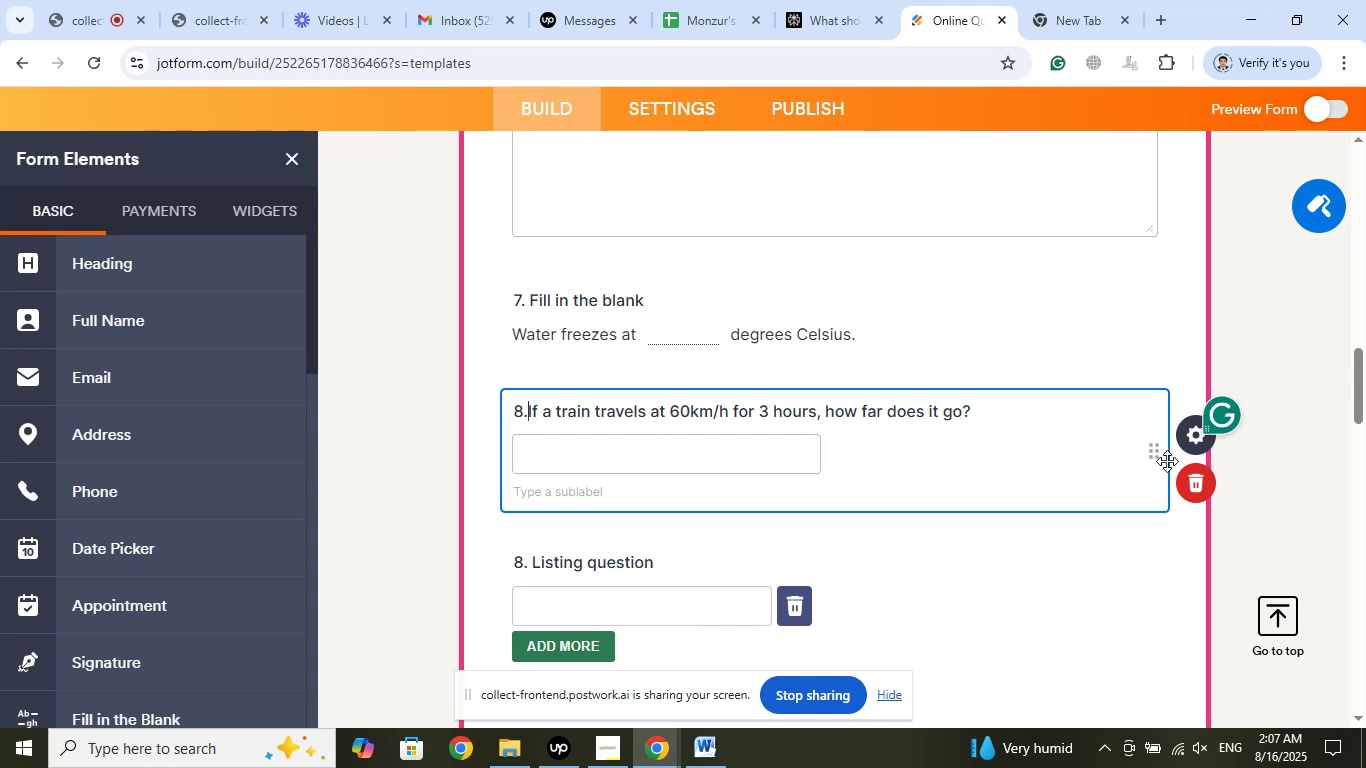 
key(Space)
 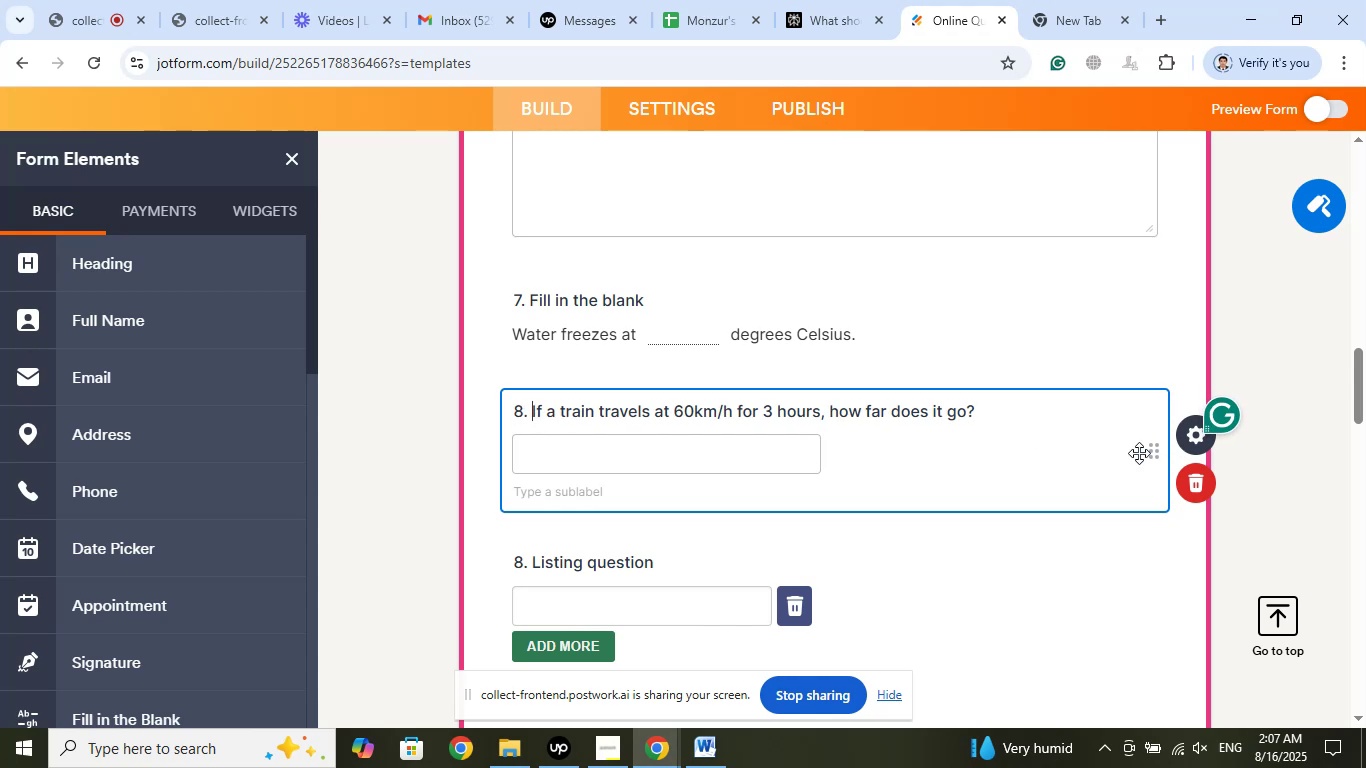 
left_click([821, 0])
 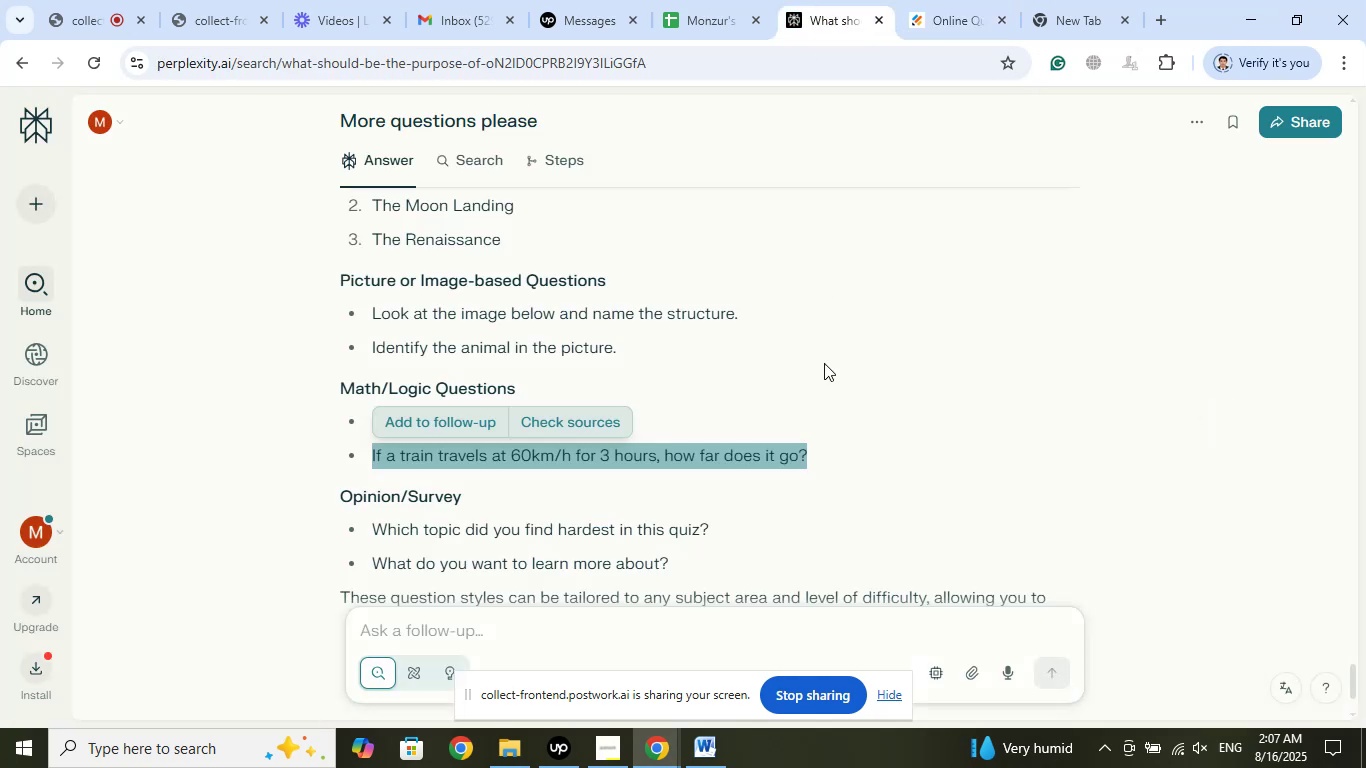 
scroll: coordinate [836, 381], scroll_direction: down, amount: 2.0
 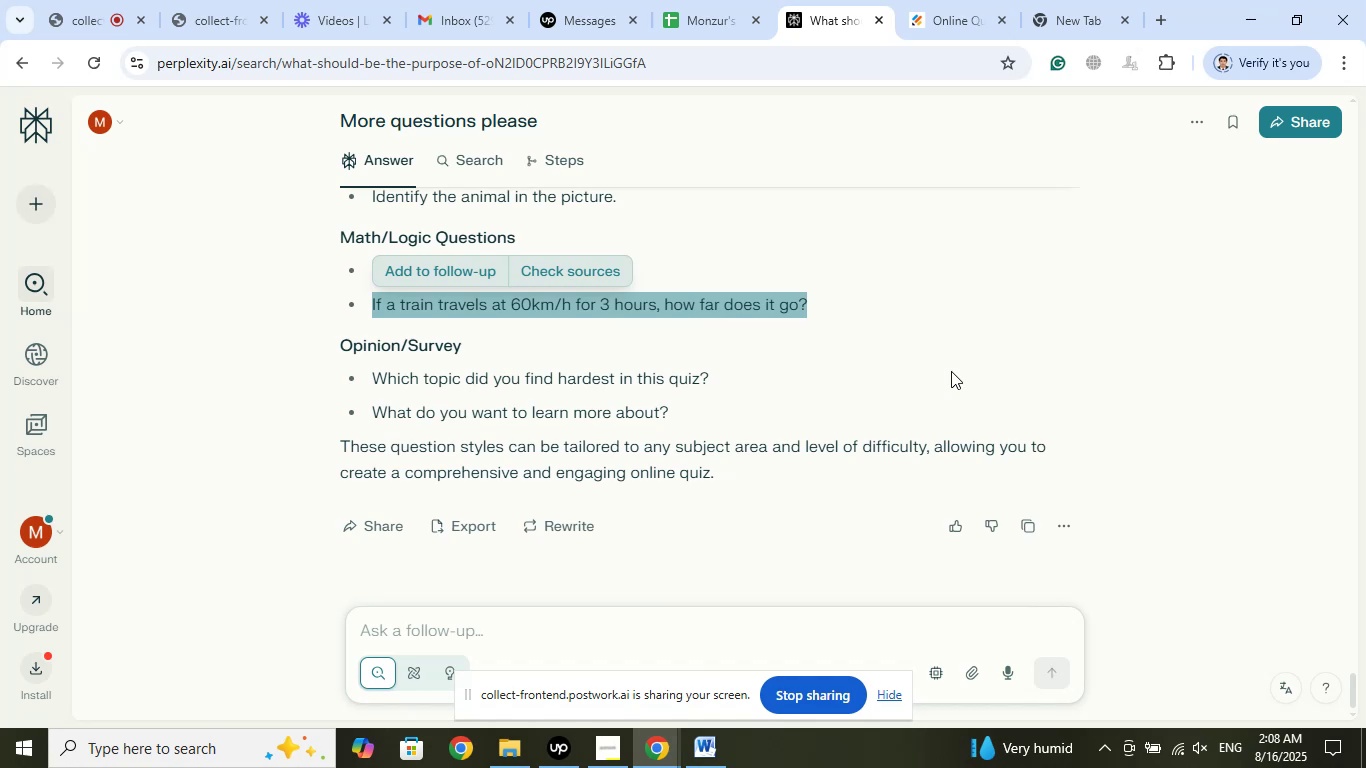 
wait(18.19)
 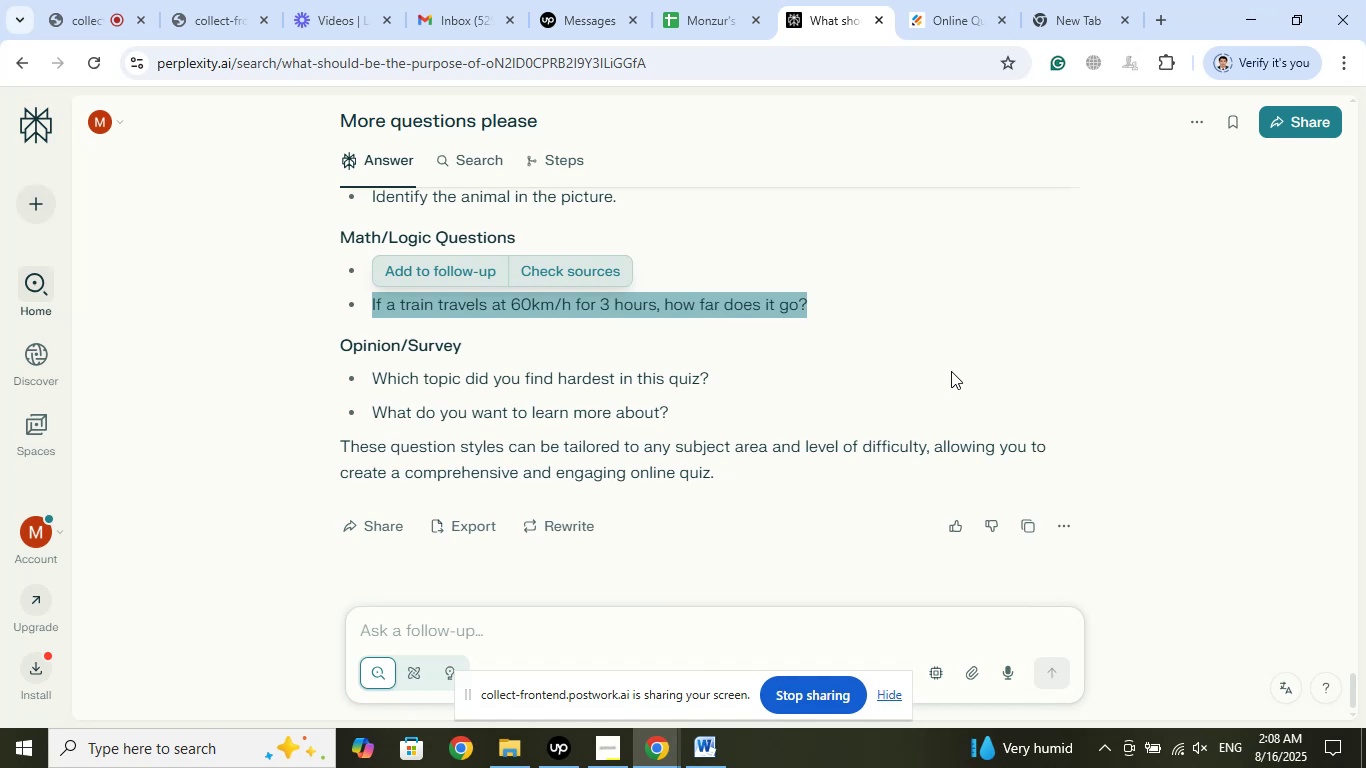 
left_click_drag(start_coordinate=[715, 374], to_coordinate=[375, 380])
 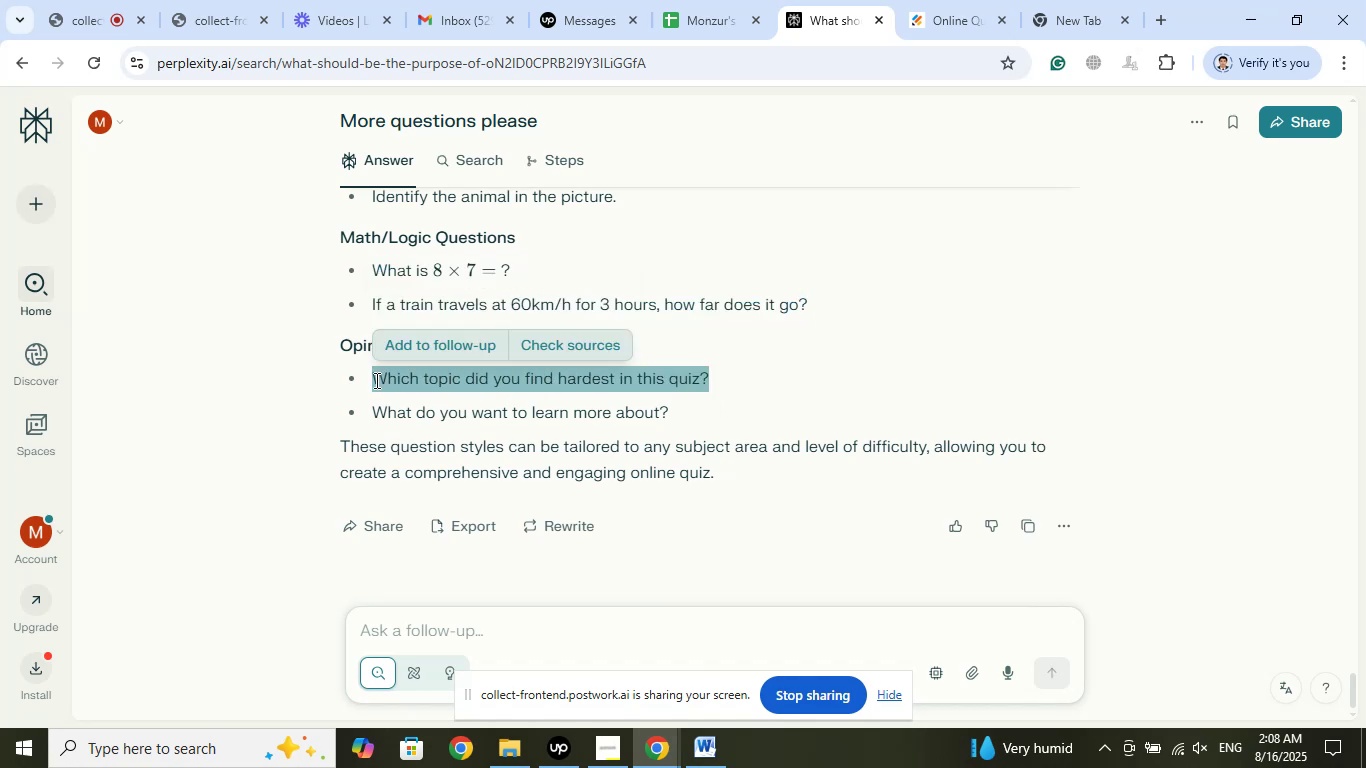 
right_click([375, 380])
 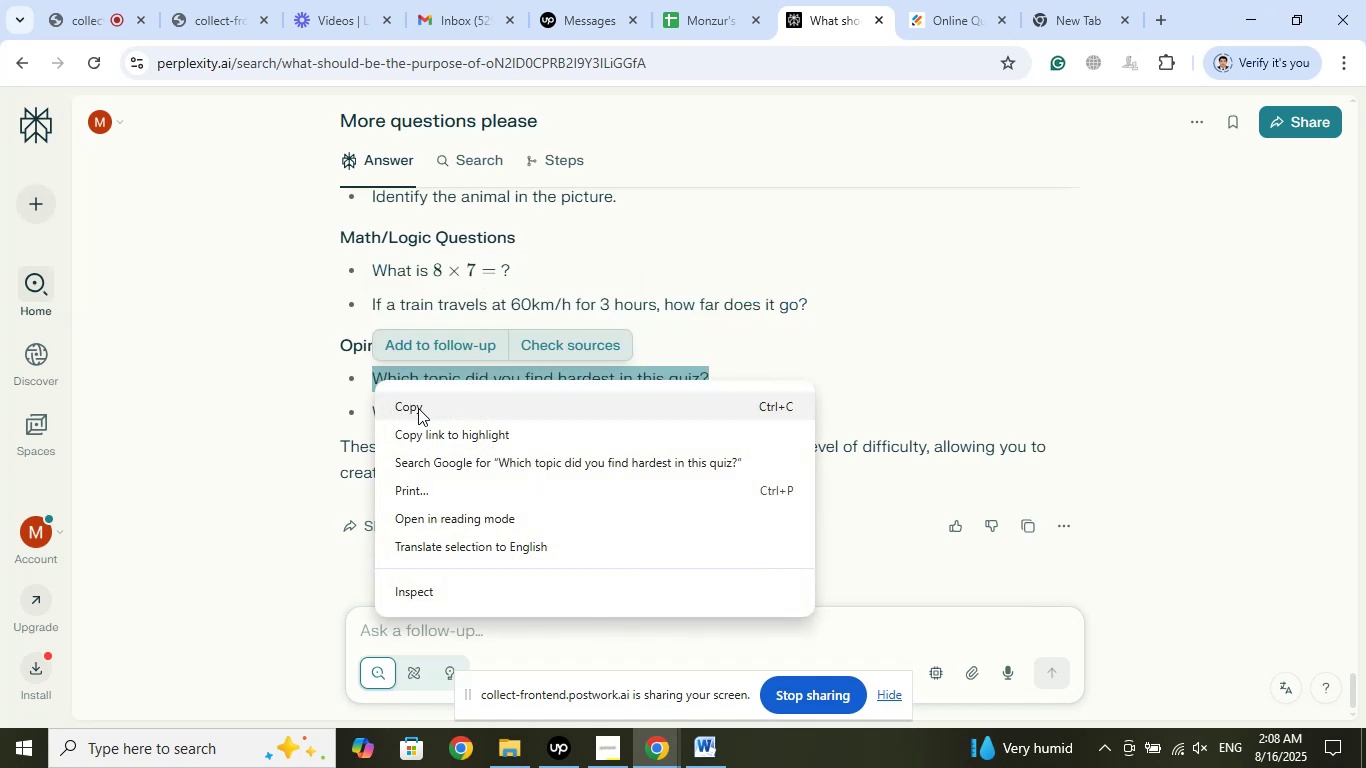 
left_click([418, 408])
 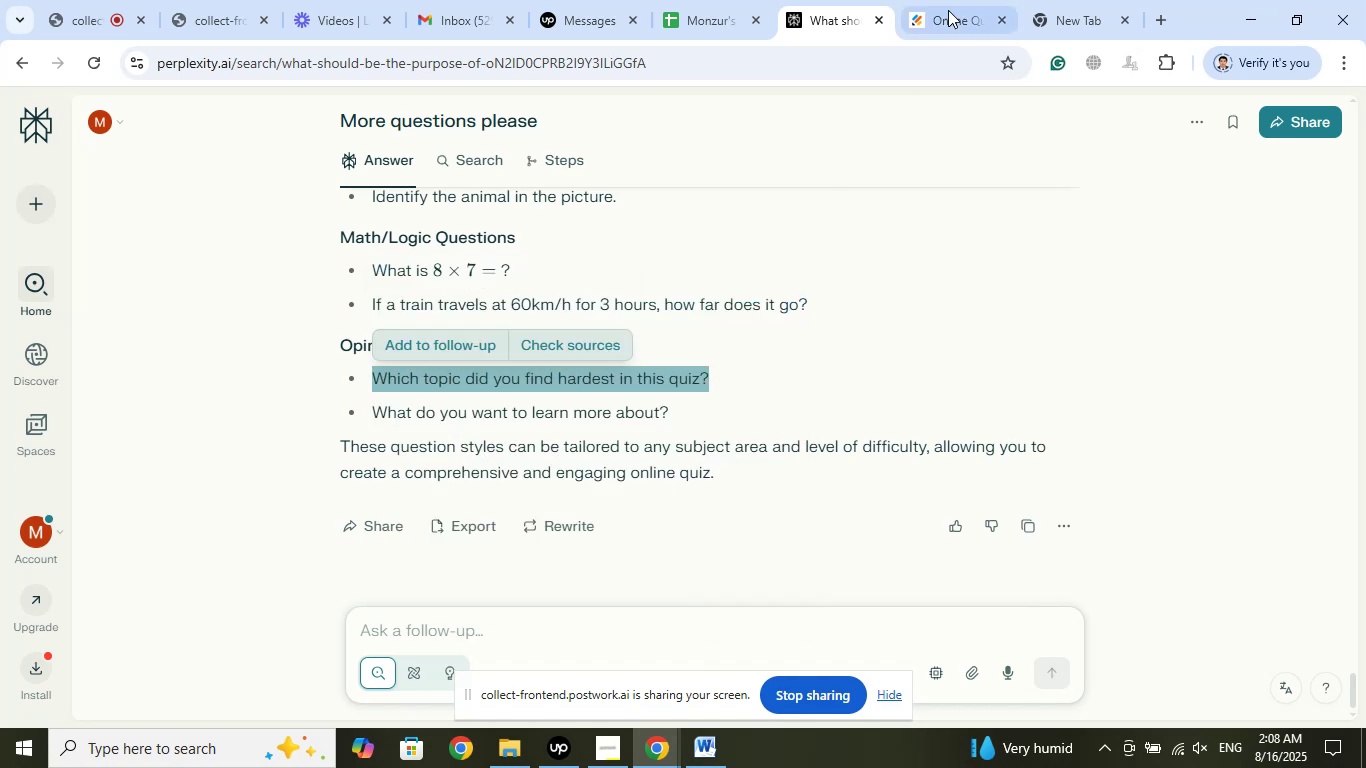 
left_click([948, 2])
 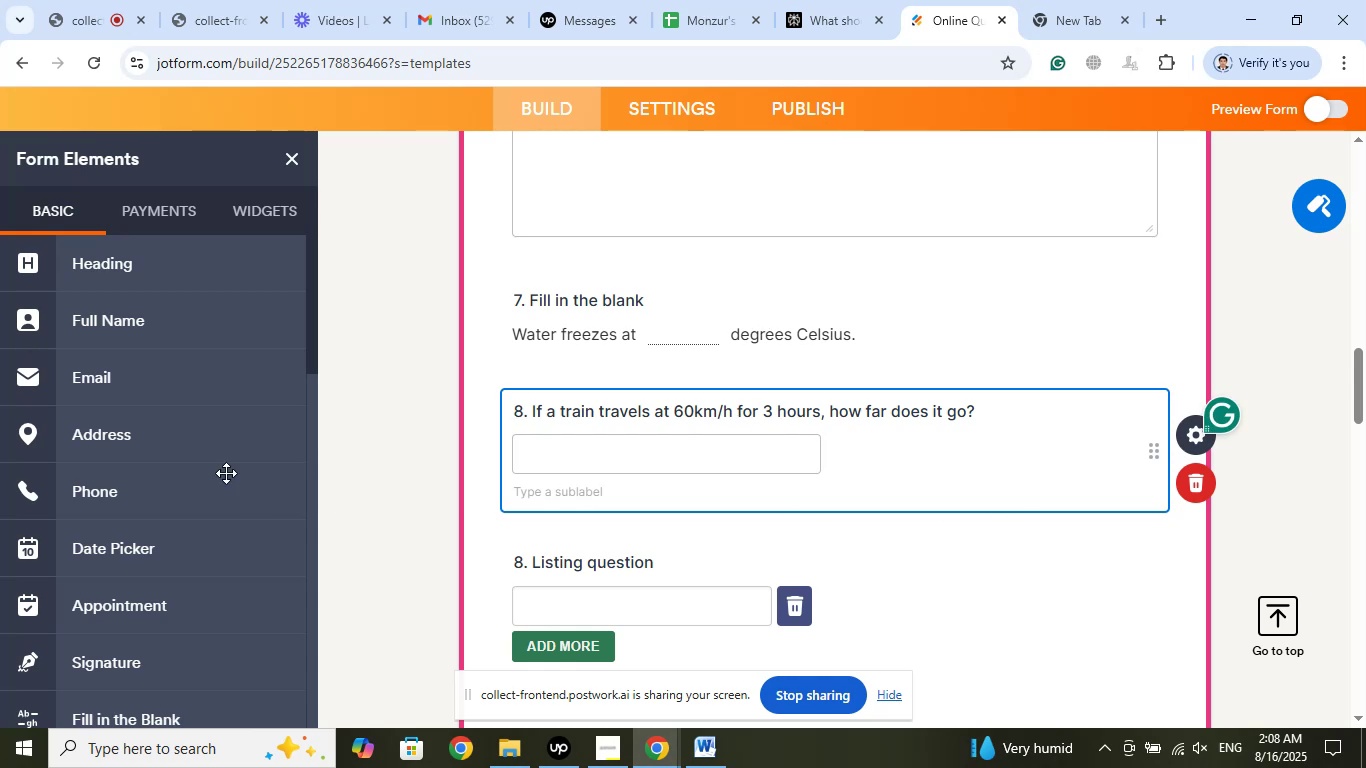 
scroll: coordinate [150, 517], scroll_direction: down, amount: 3.0
 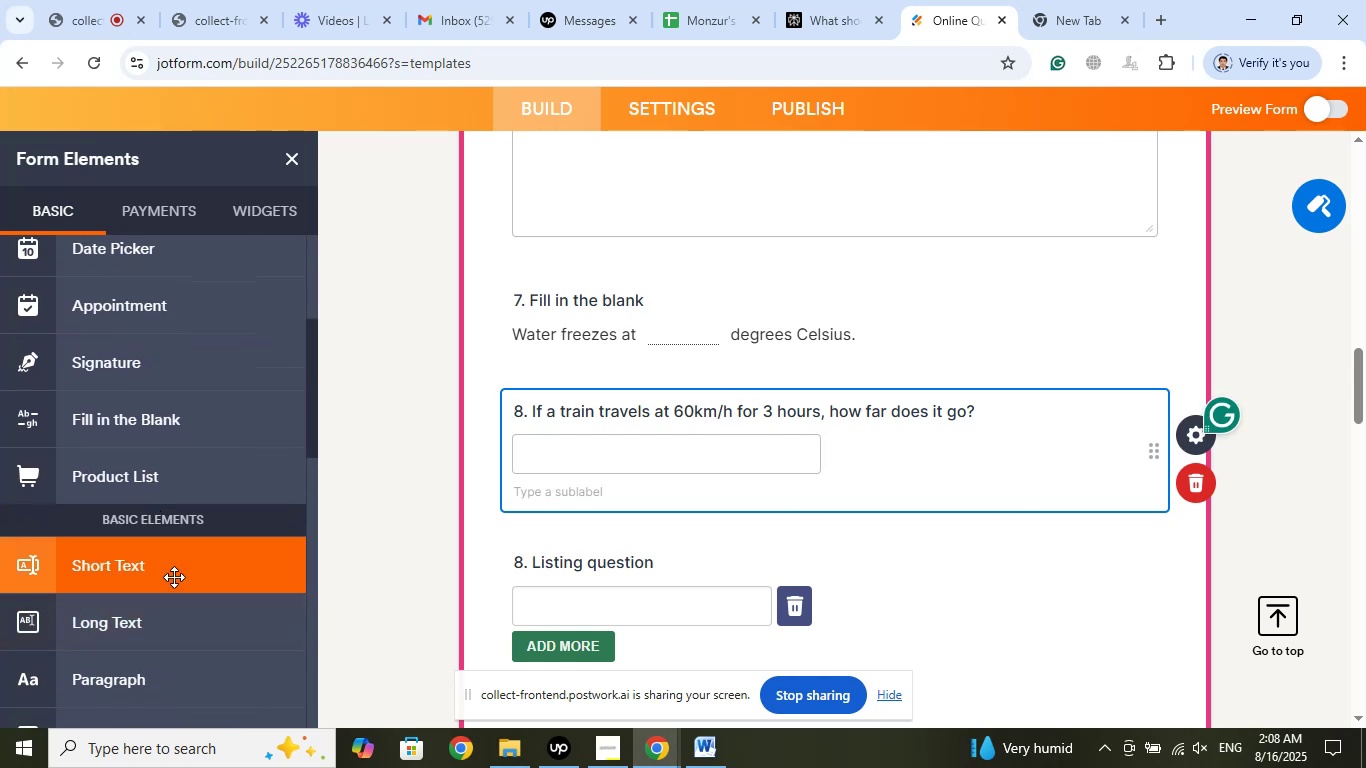 
left_click([160, 624])
 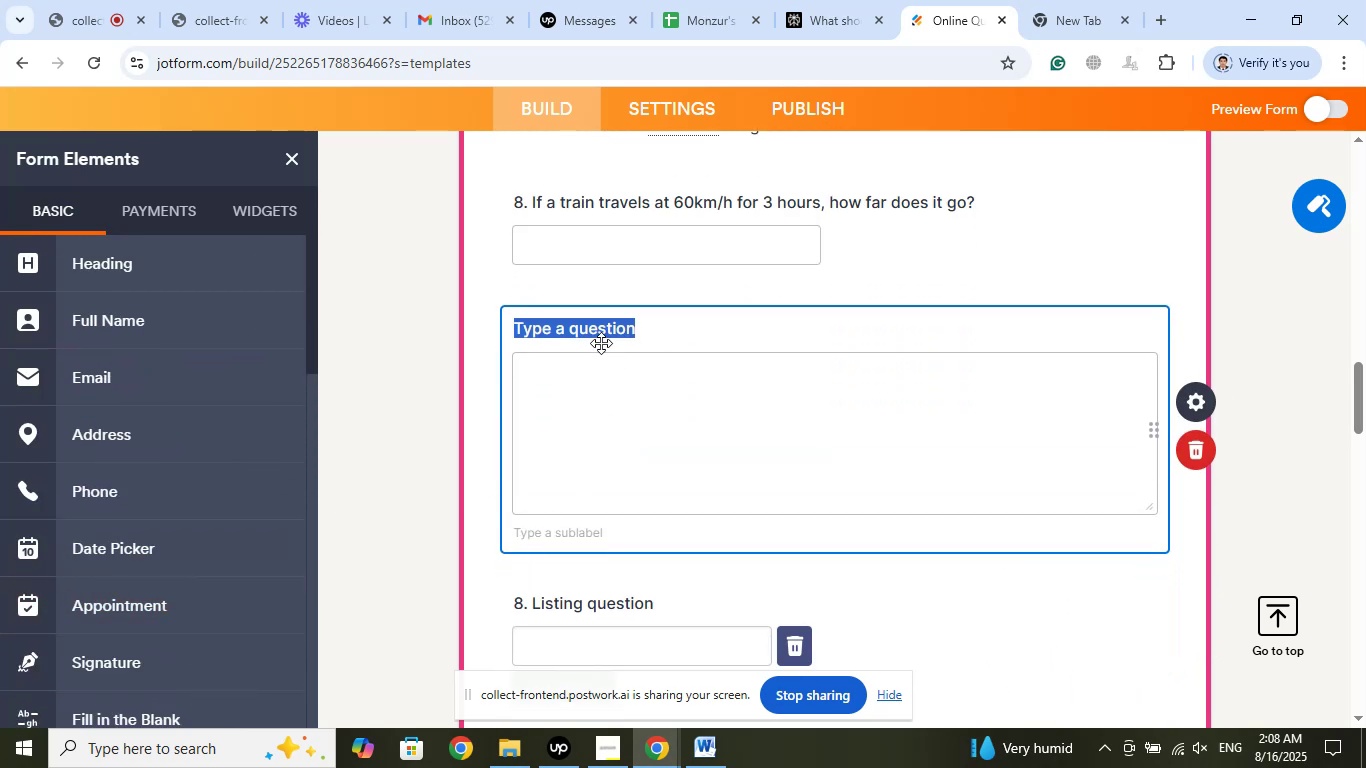 
right_click([589, 329])
 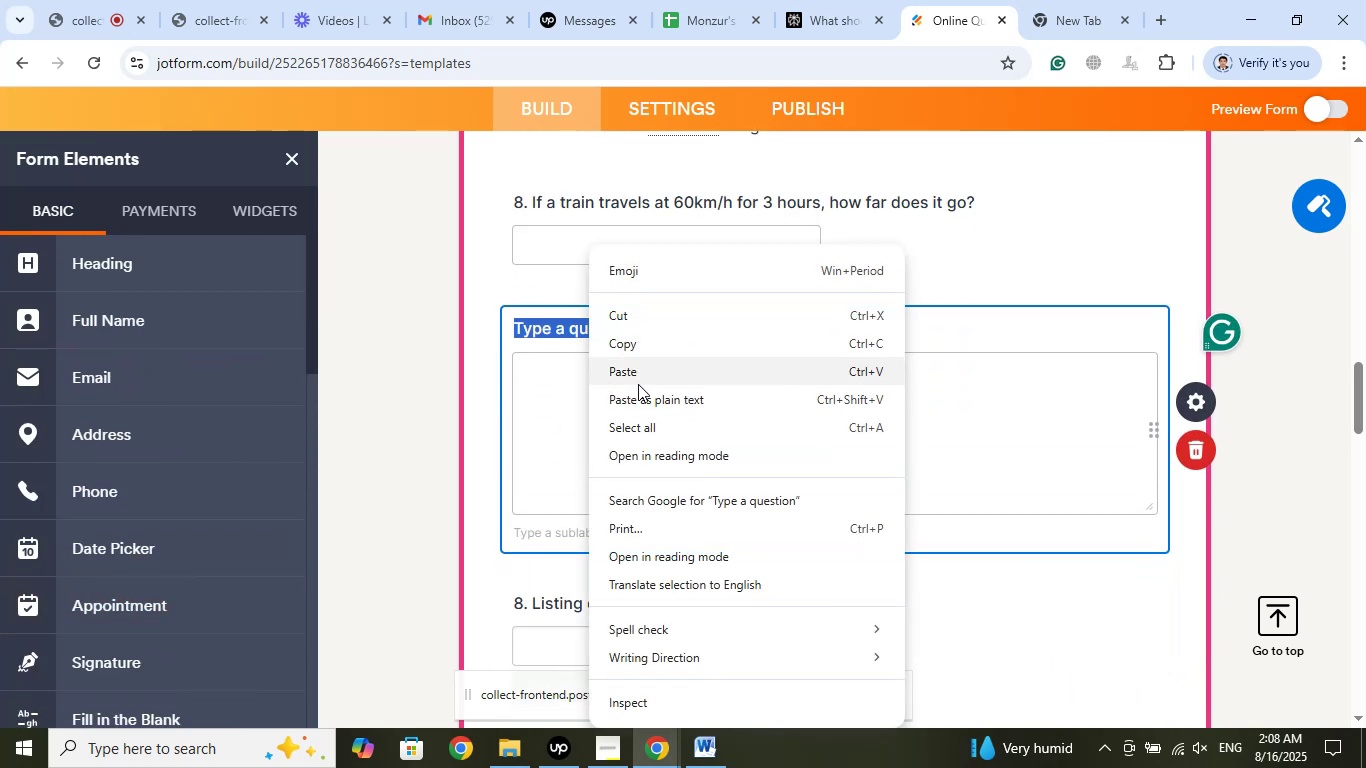 
left_click([638, 376])
 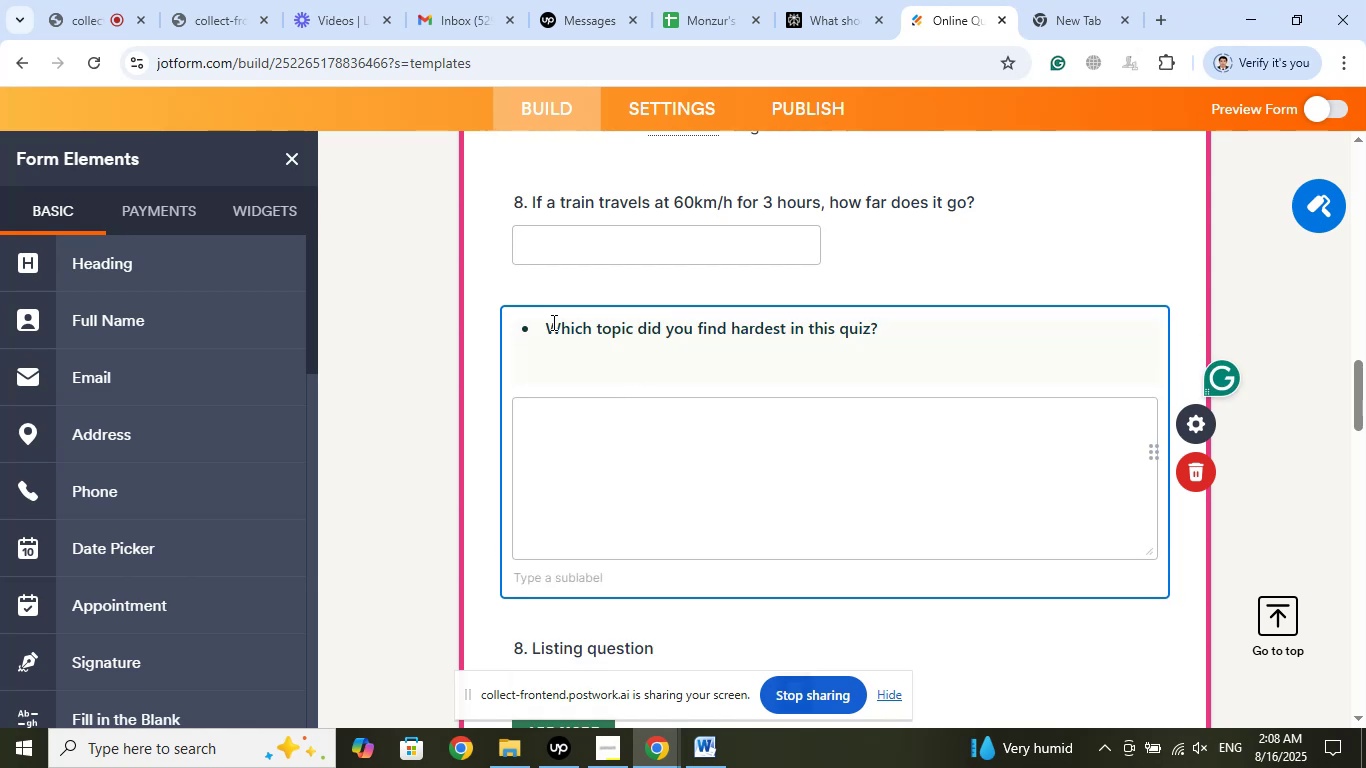 
left_click([548, 323])
 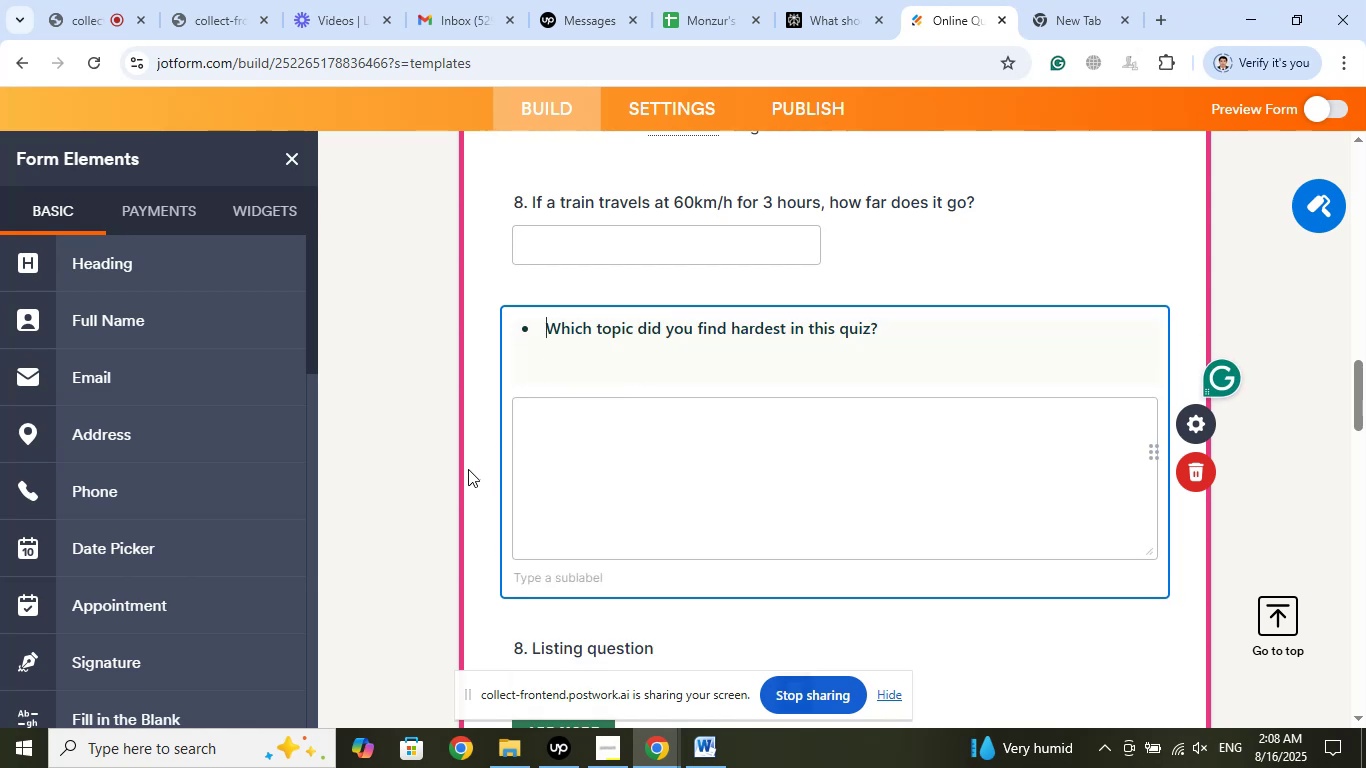 
key(Backspace)
 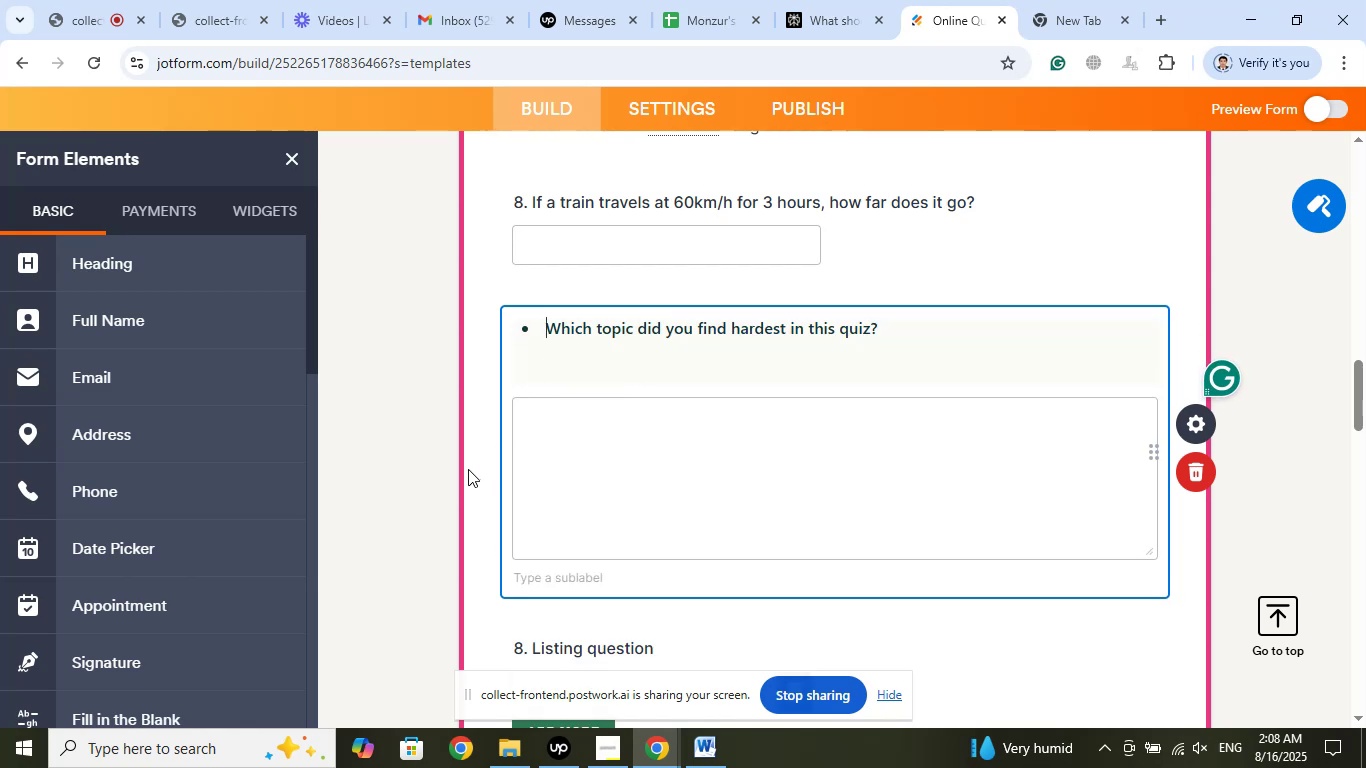 
key(Backspace)
 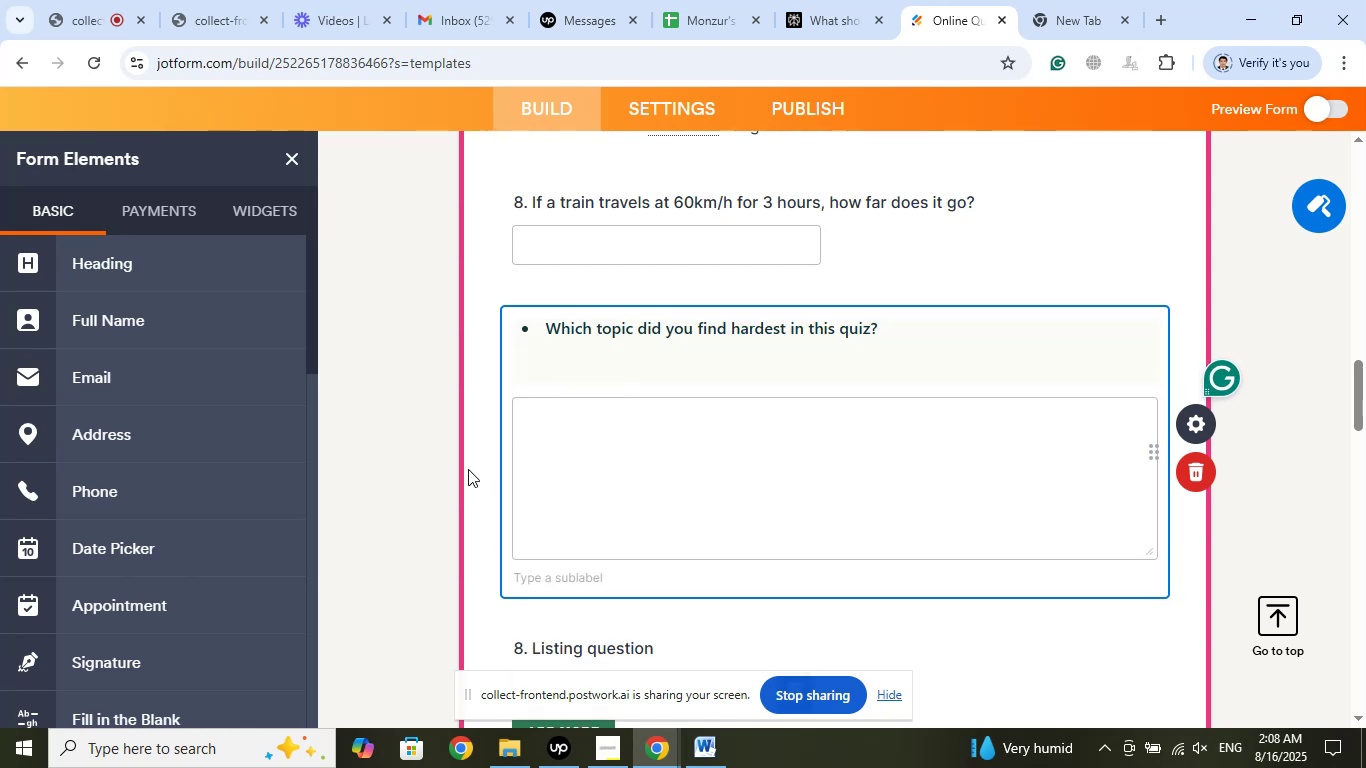 
key(Backspace)
 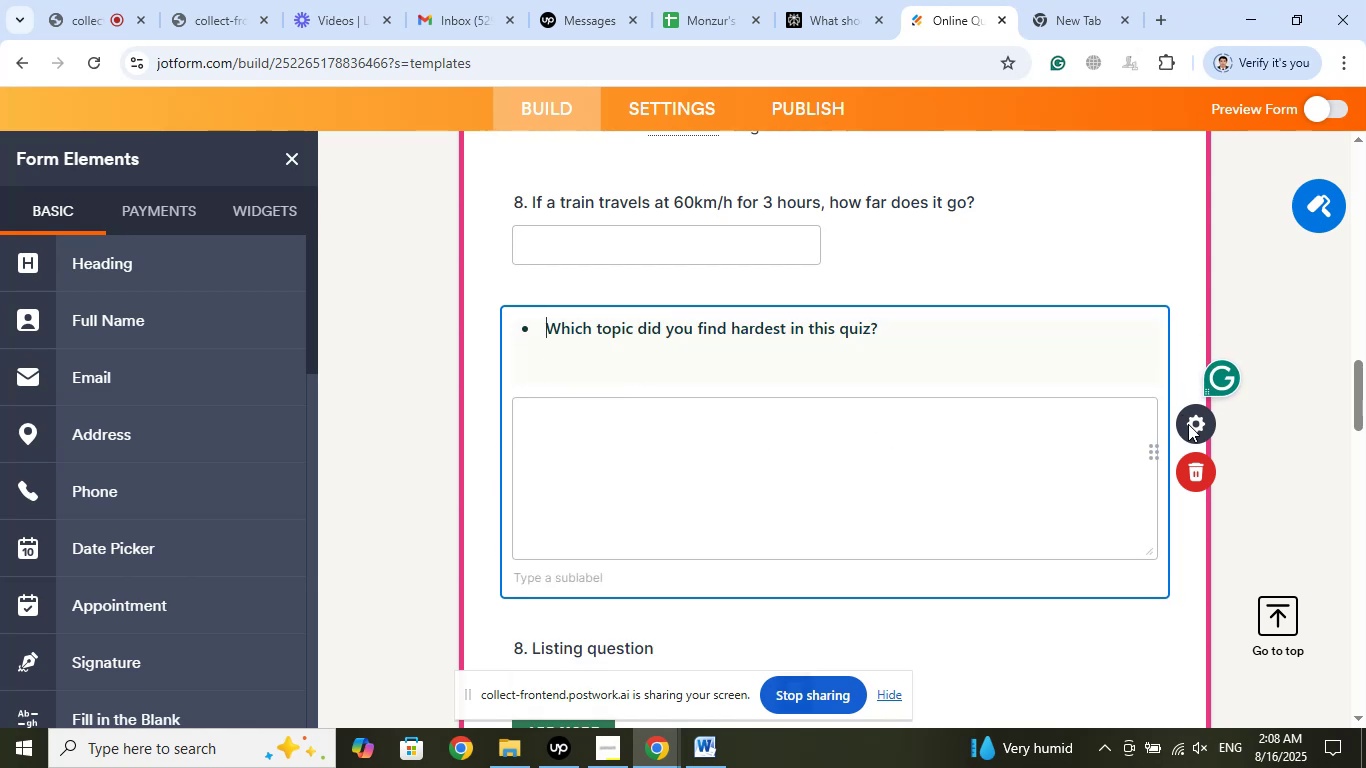 
left_click([1087, 246])
 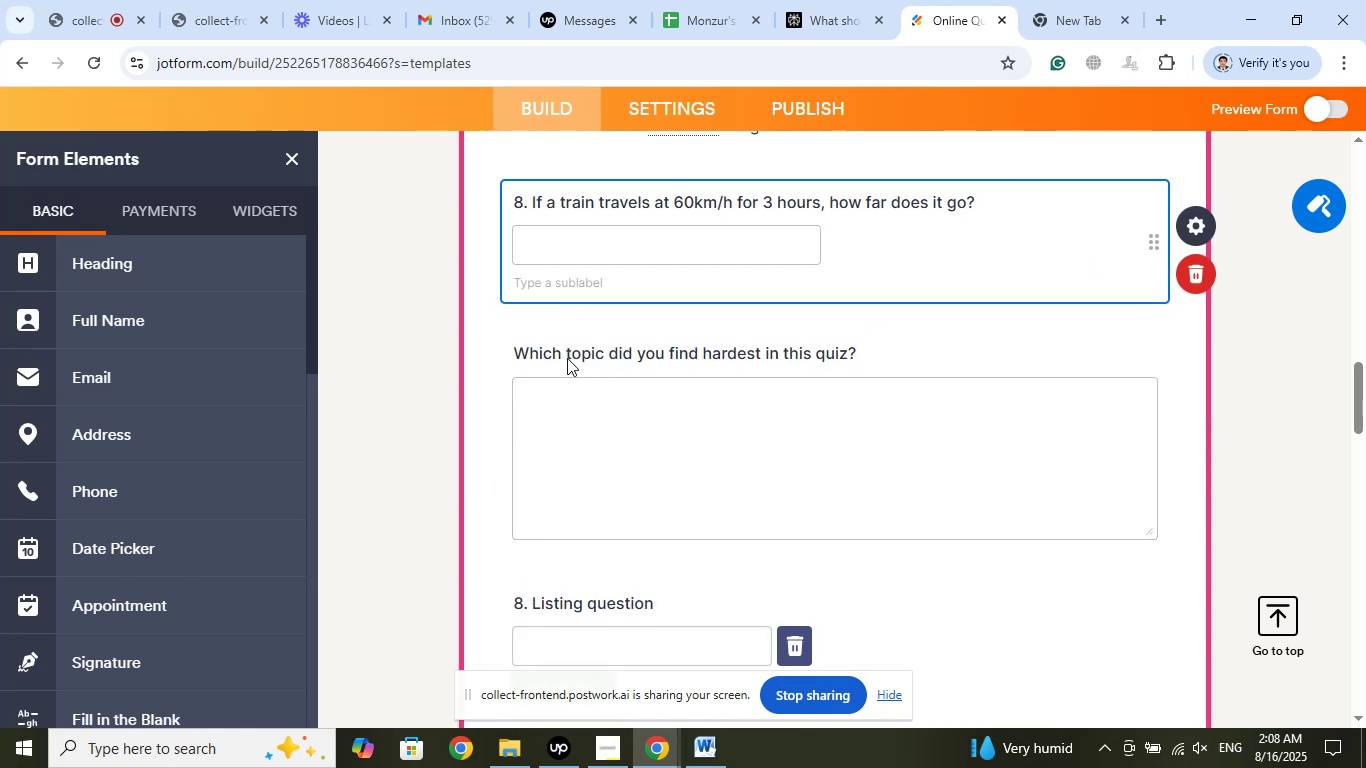 
left_click([558, 354])
 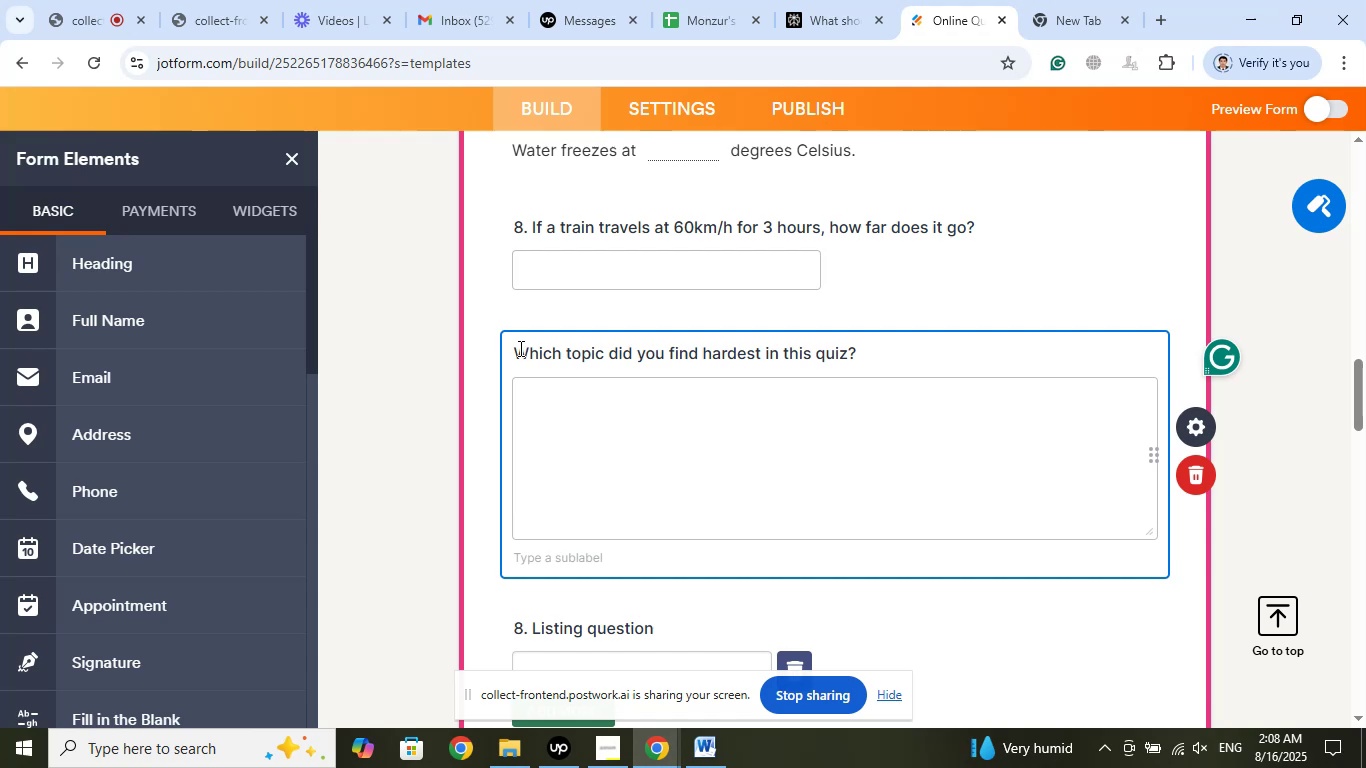 
left_click([518, 350])
 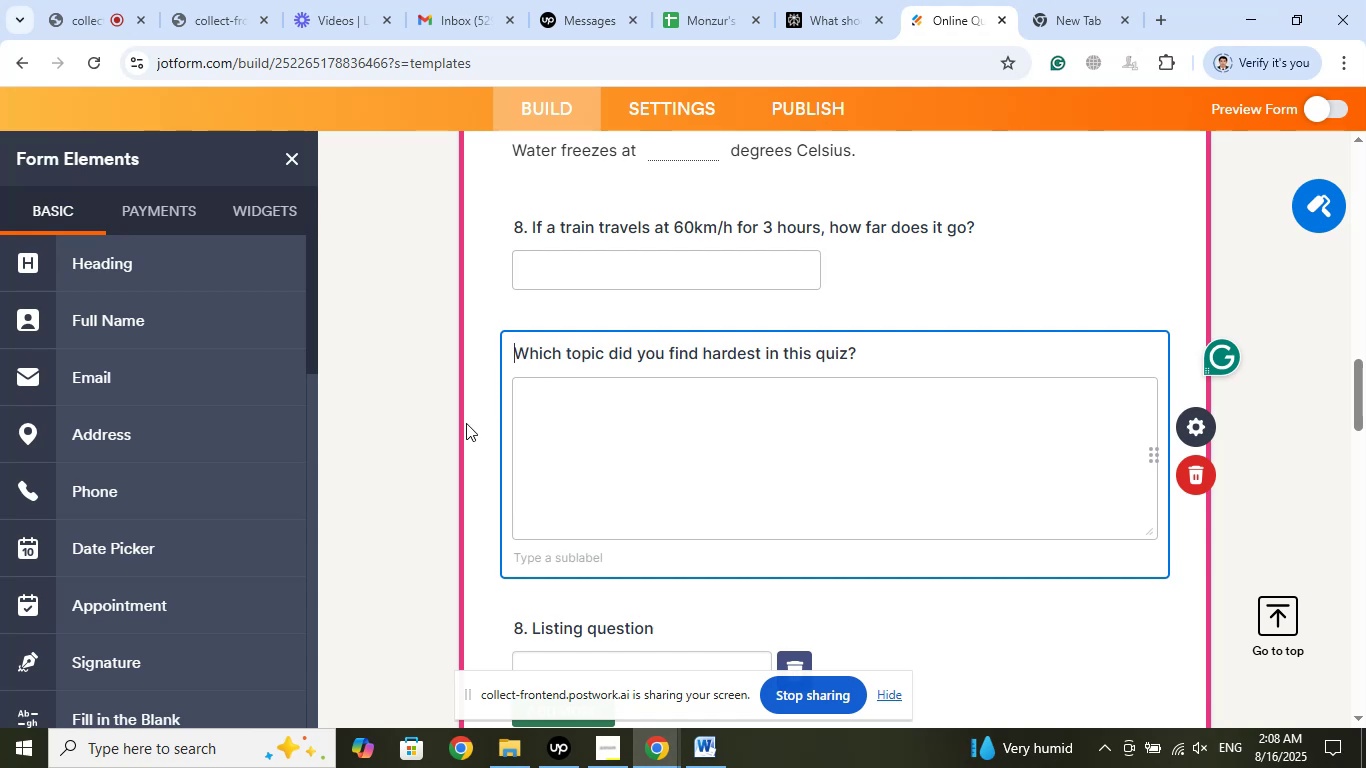 
key(Numpad1)
 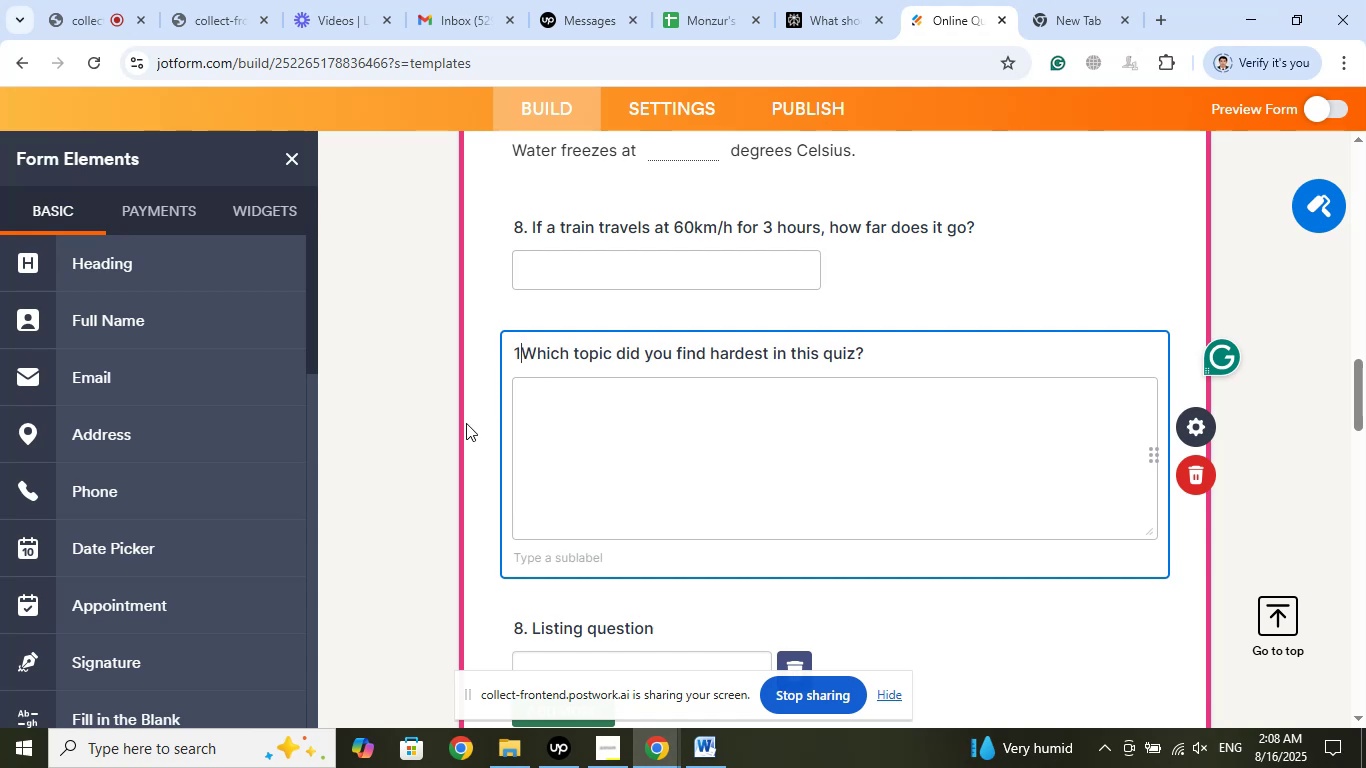 
key(Numpad0)
 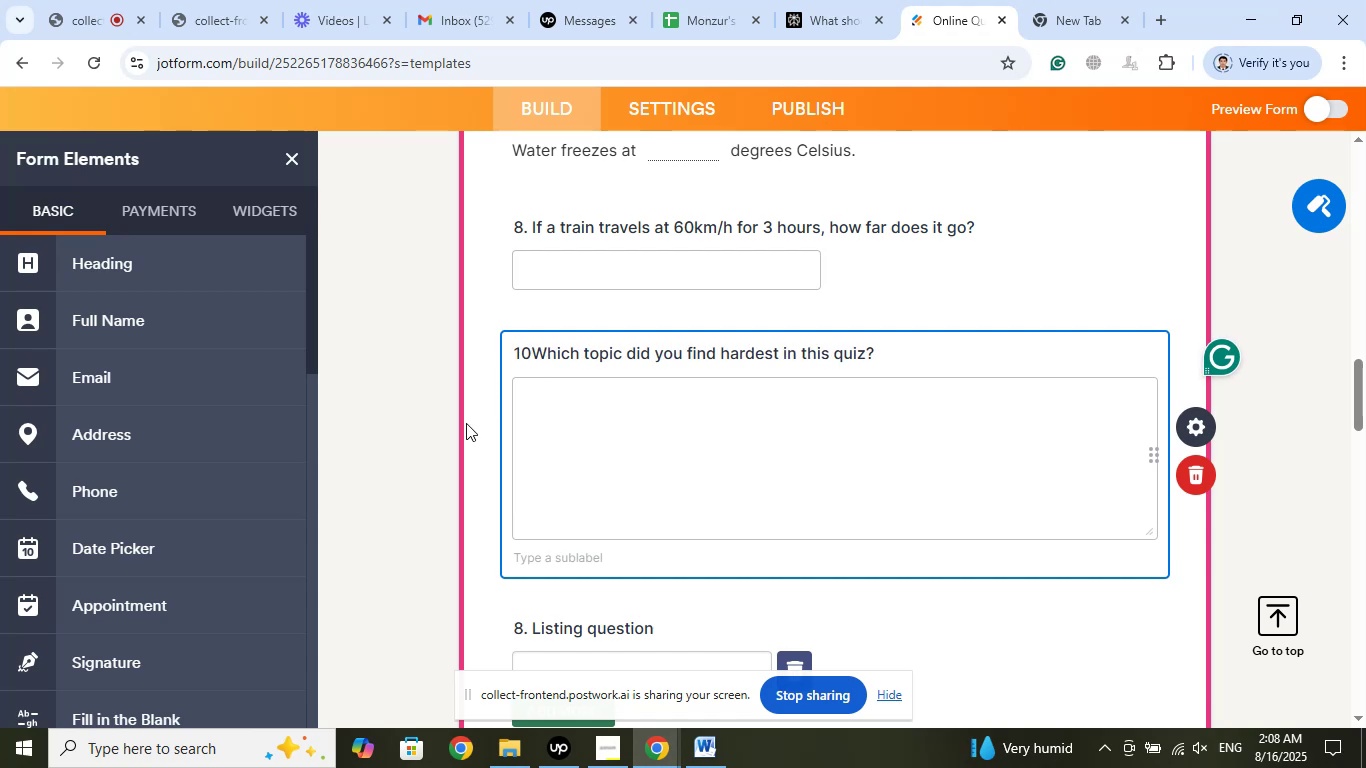 
key(NumpadDecimal)
 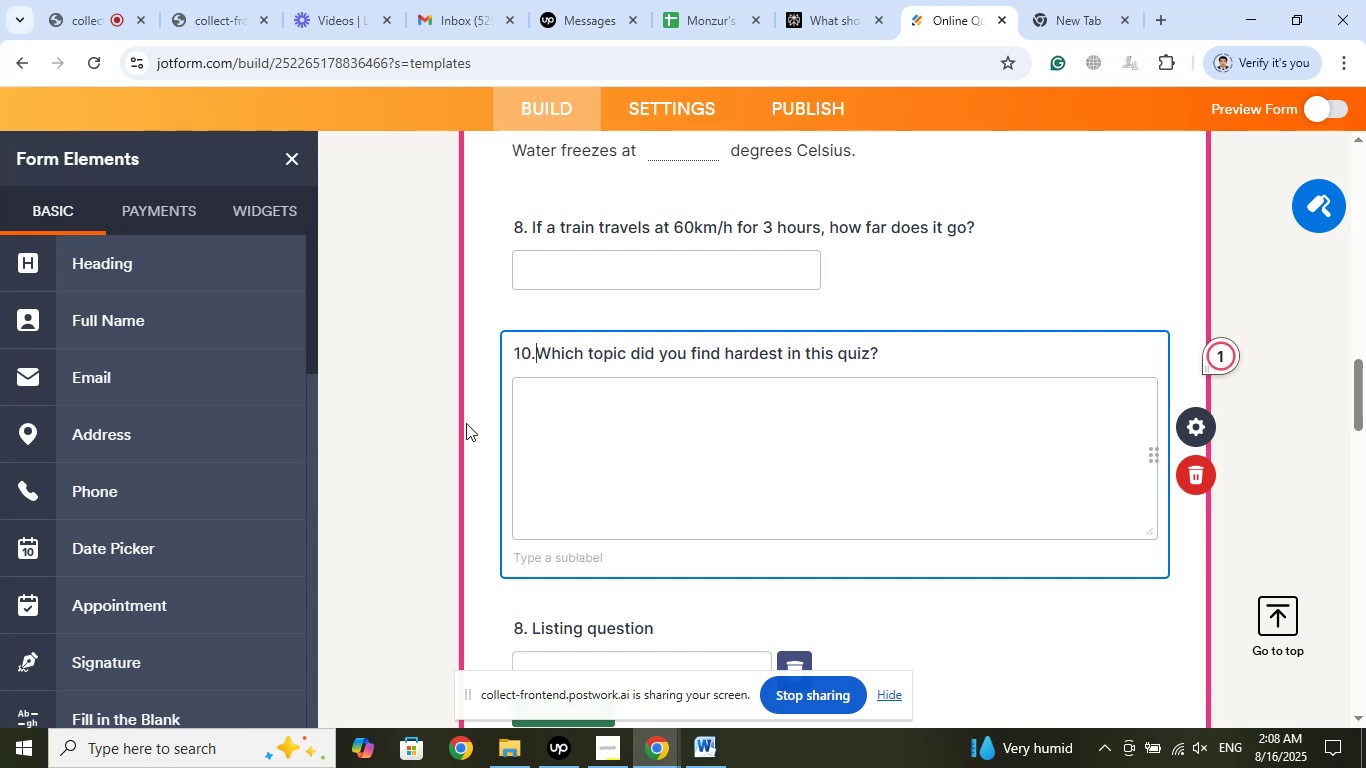 
key(Space)
 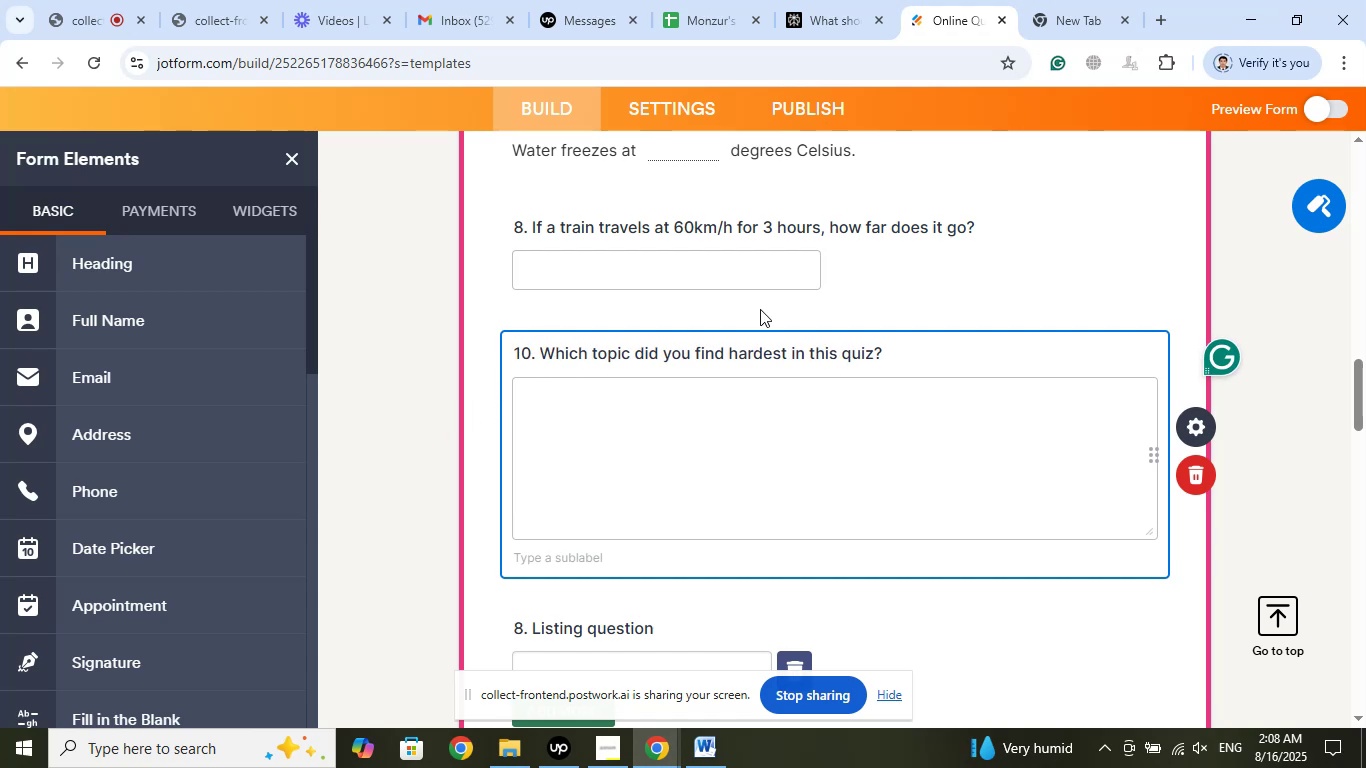 
left_click([1030, 253])
 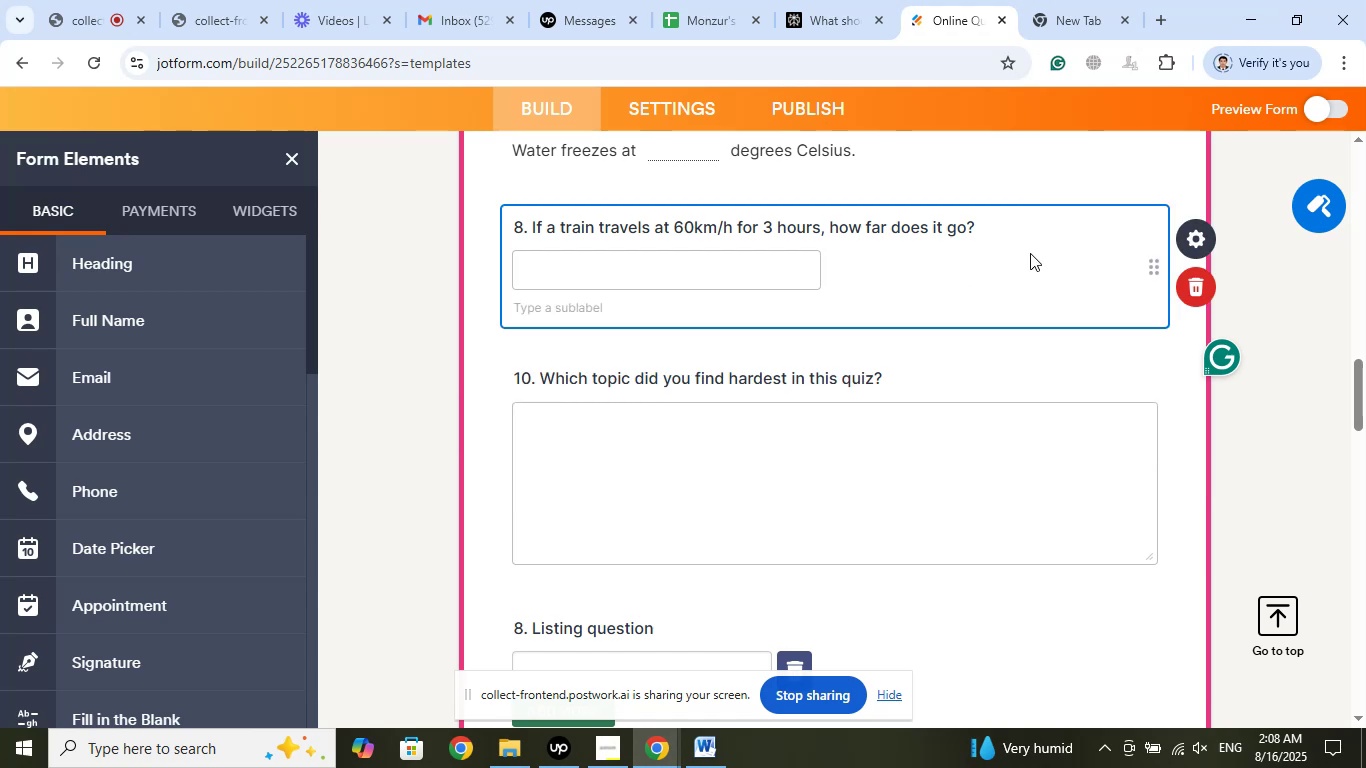 
scroll: coordinate [1030, 253], scroll_direction: up, amount: 1.0
 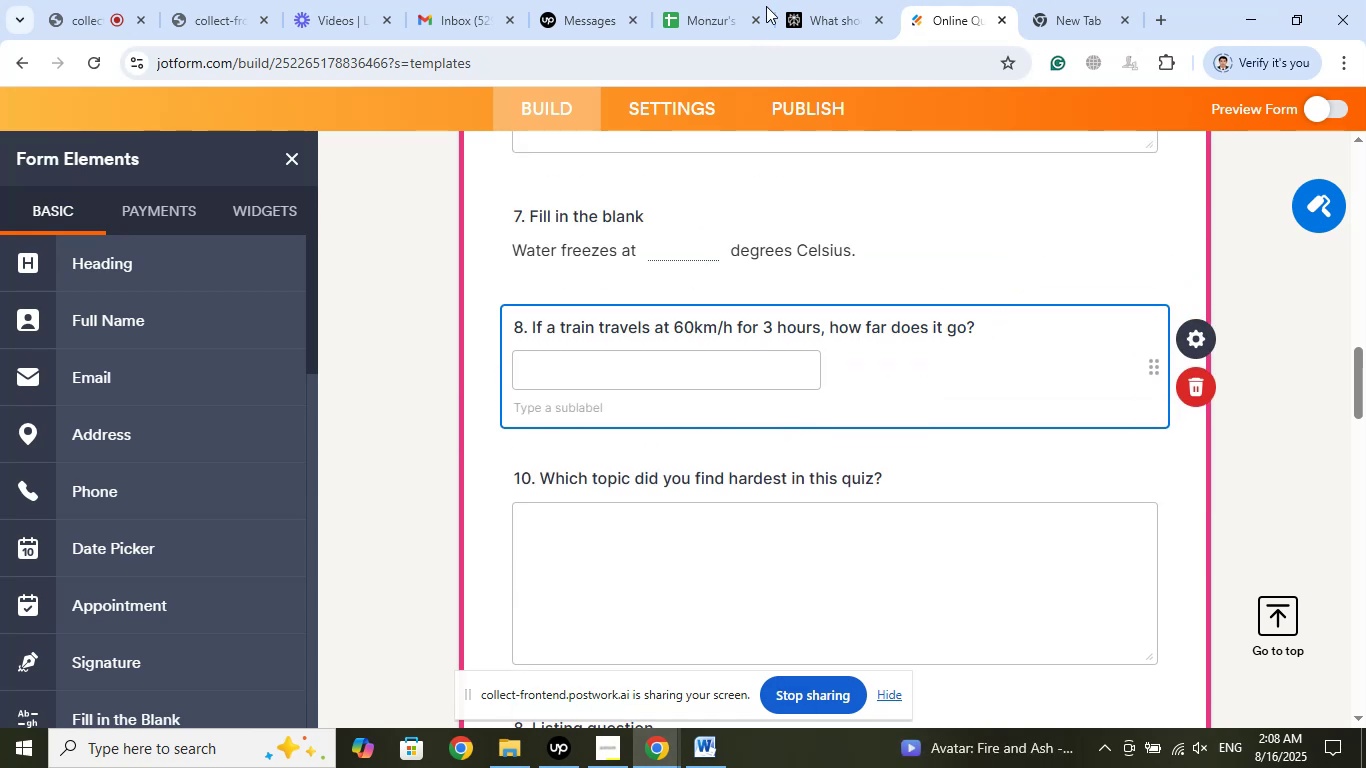 
left_click([814, 2])
 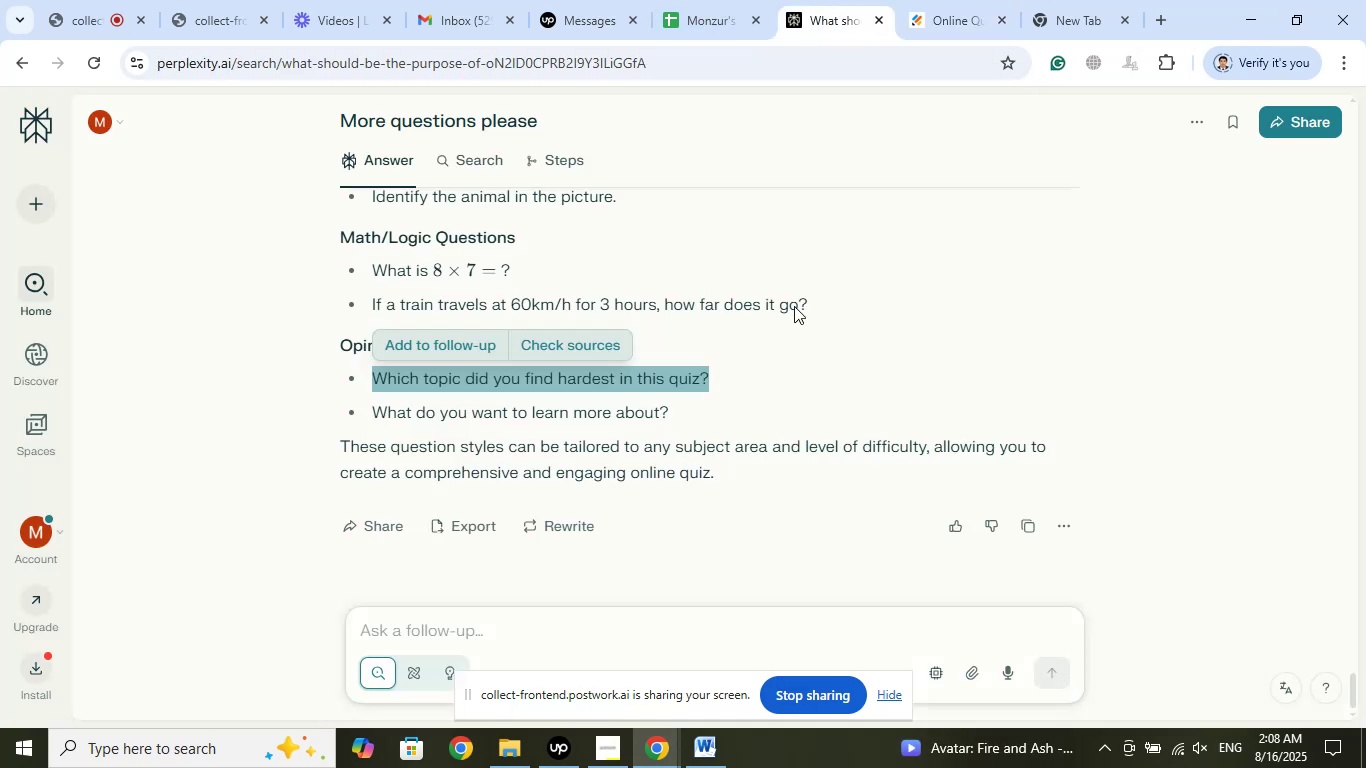 
scroll: coordinate [740, 427], scroll_direction: up, amount: 4.0
 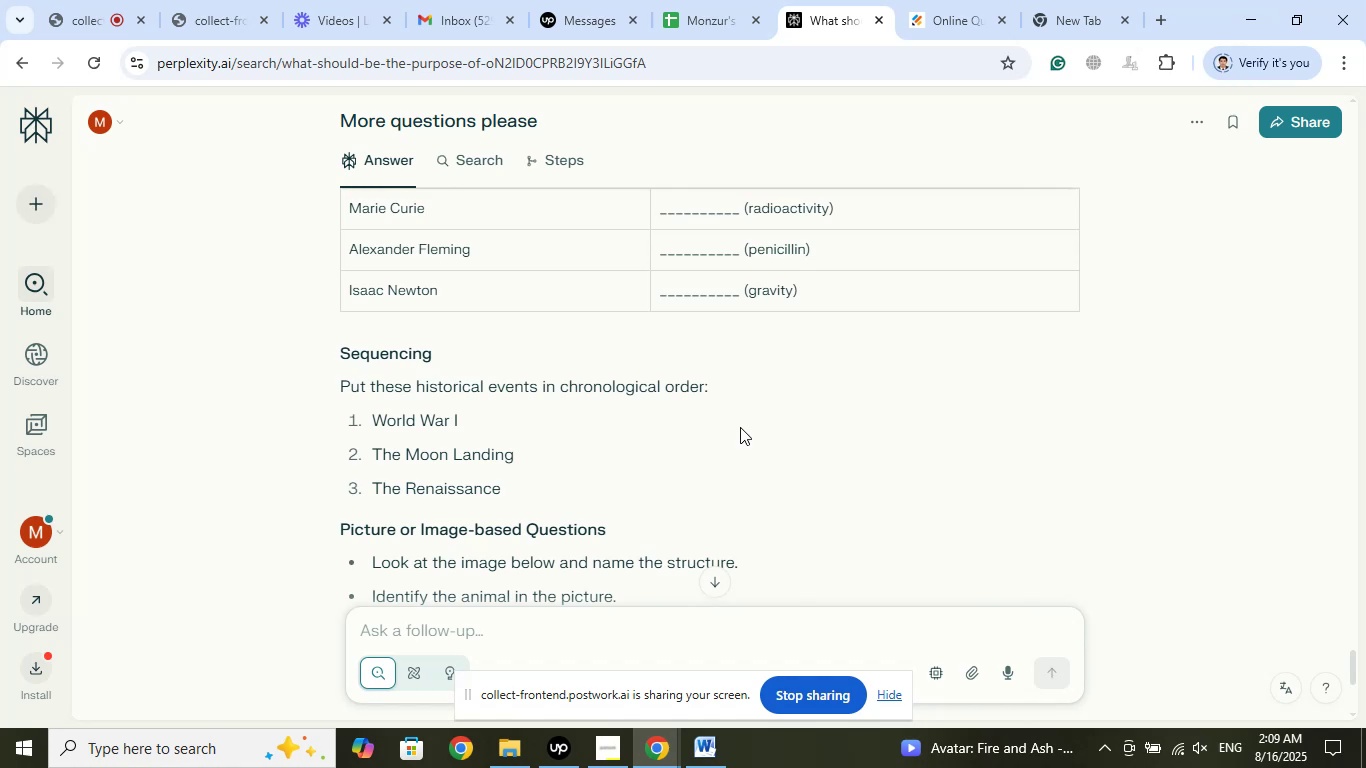 
wait(10.28)
 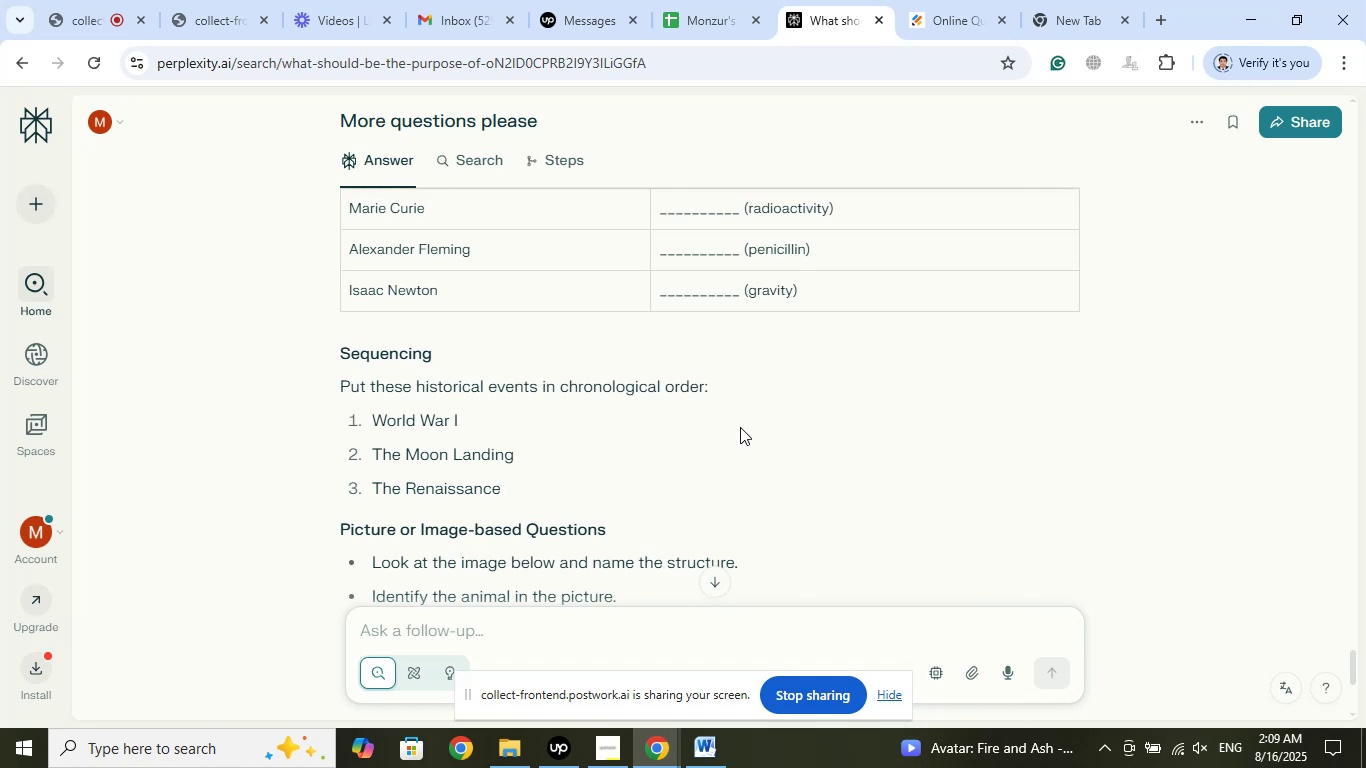 
scroll: coordinate [733, 428], scroll_direction: up, amount: 1.0
 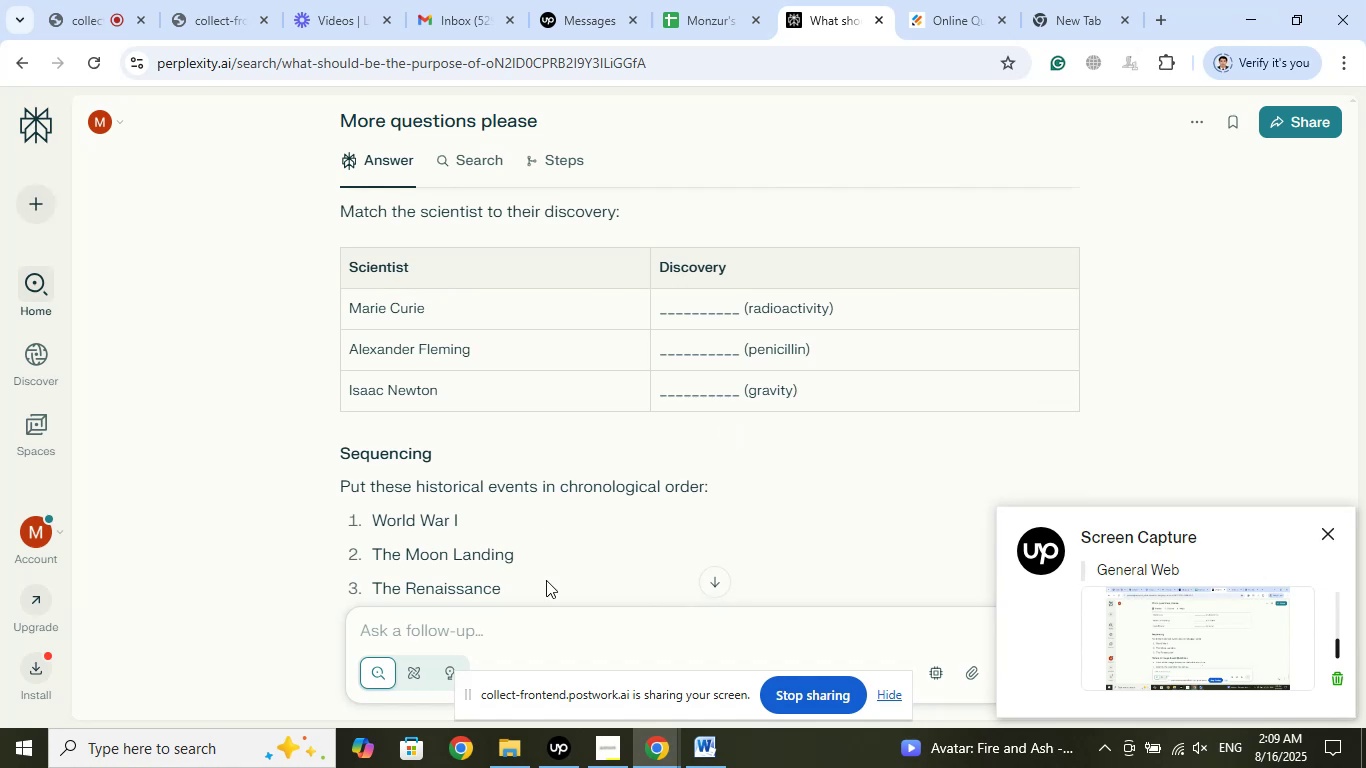 
left_click([560, 753])
 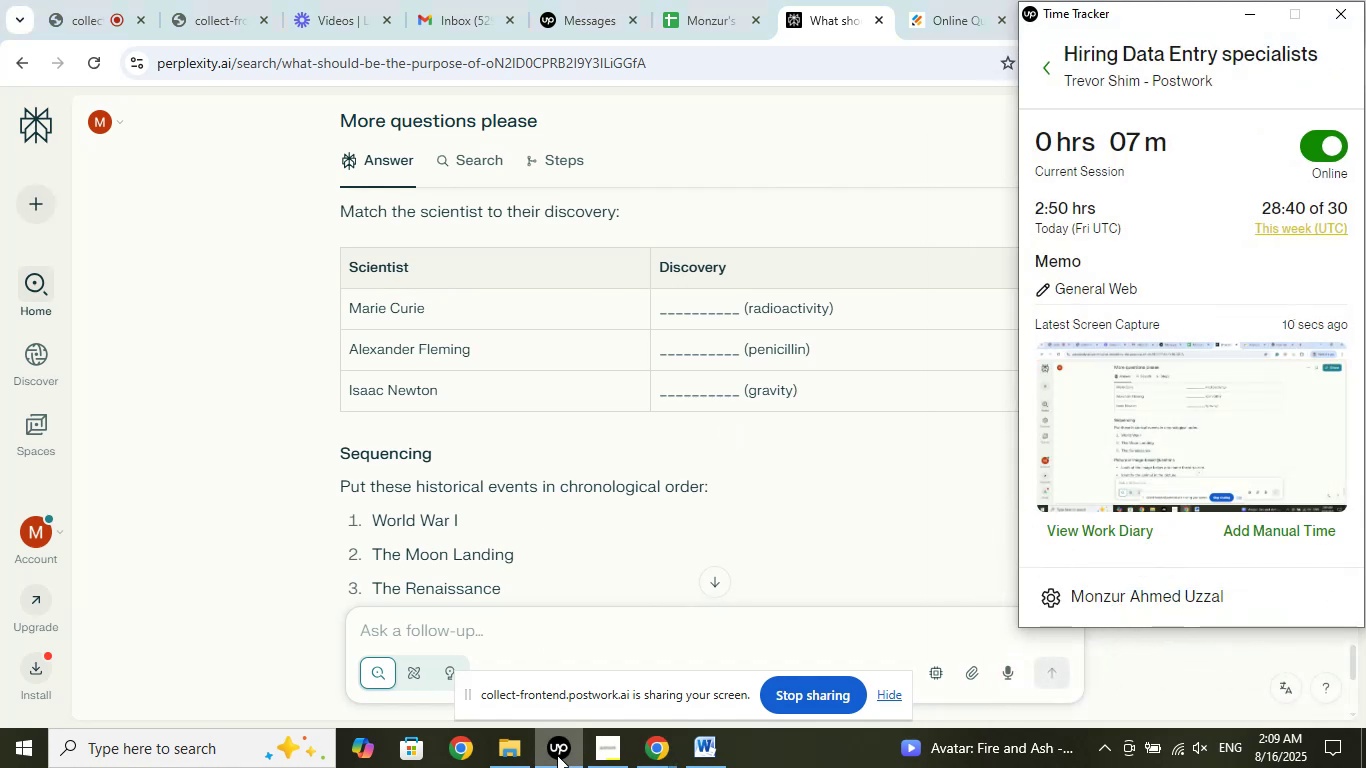 
wait(5.85)
 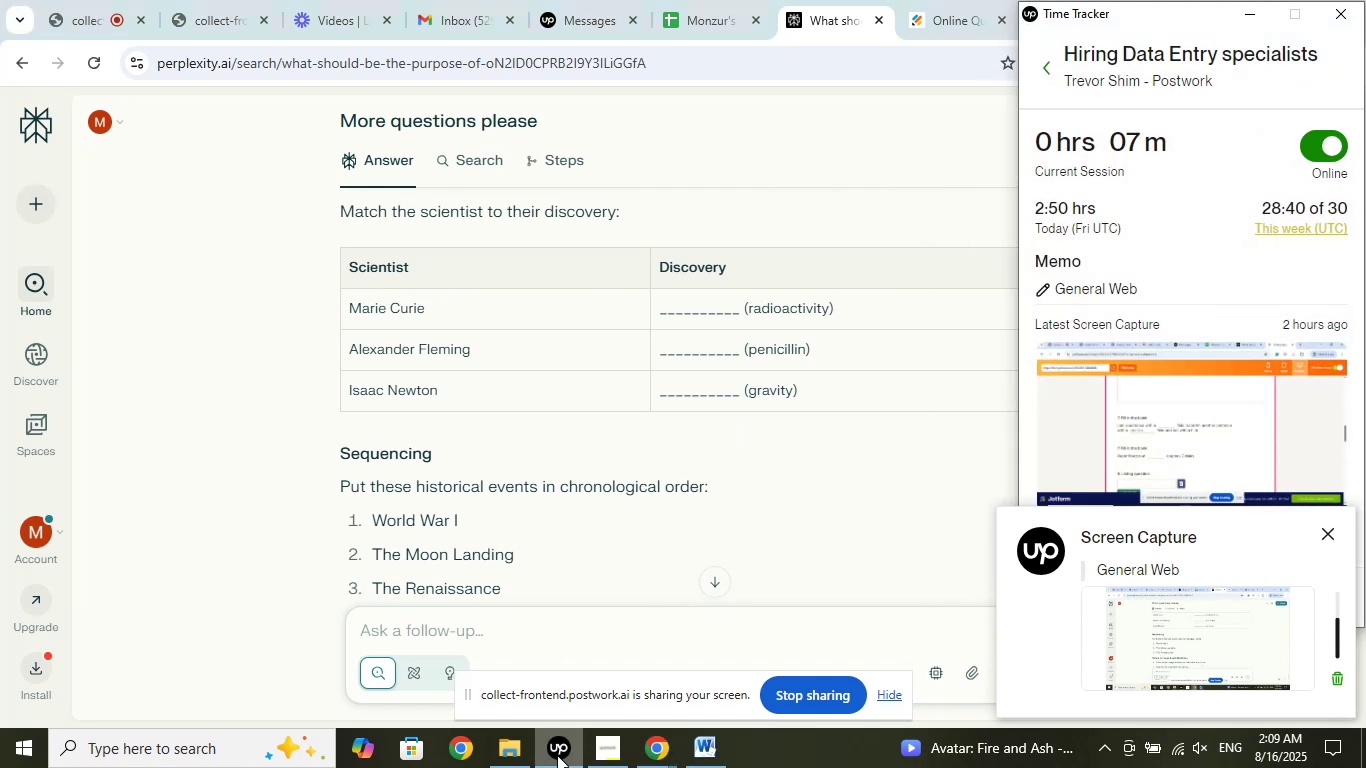 
left_click([557, 755])
 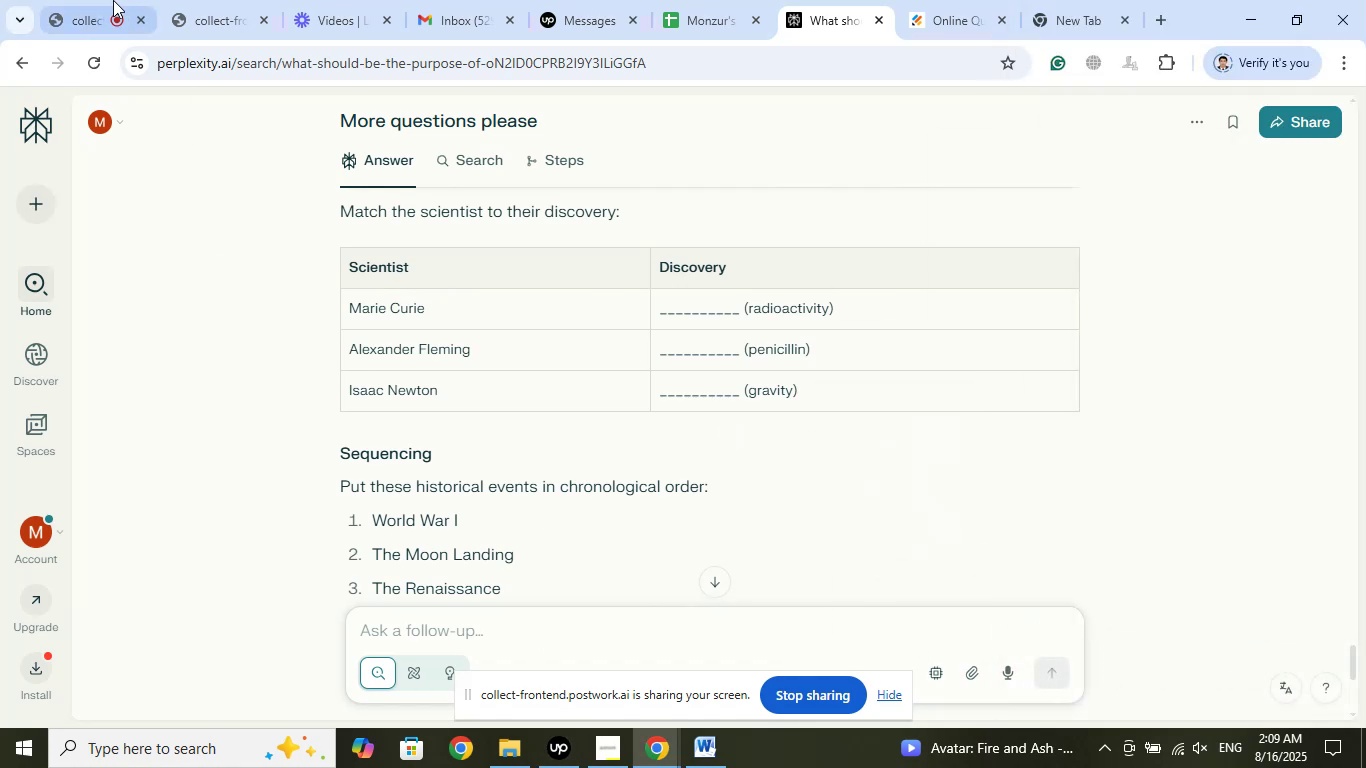 
left_click([97, 0])
 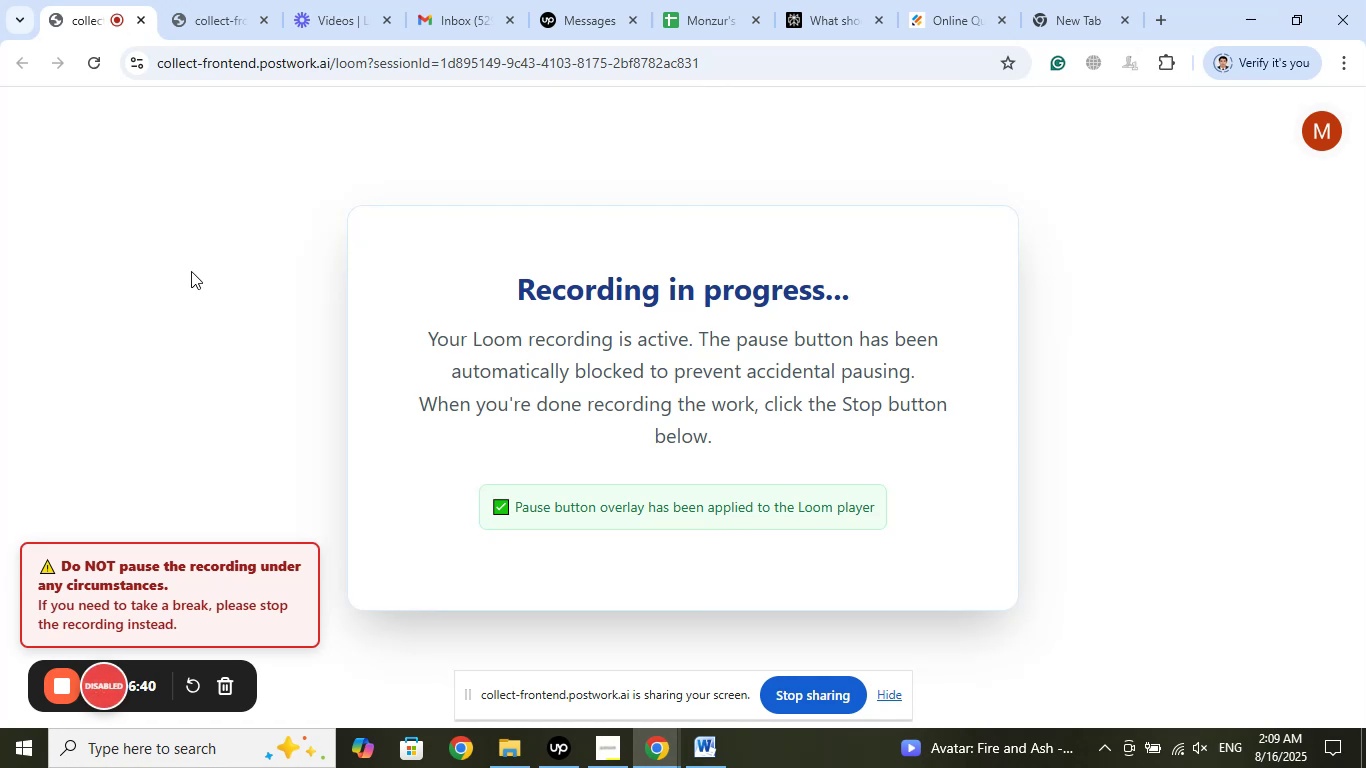 
left_click([200, 5])
 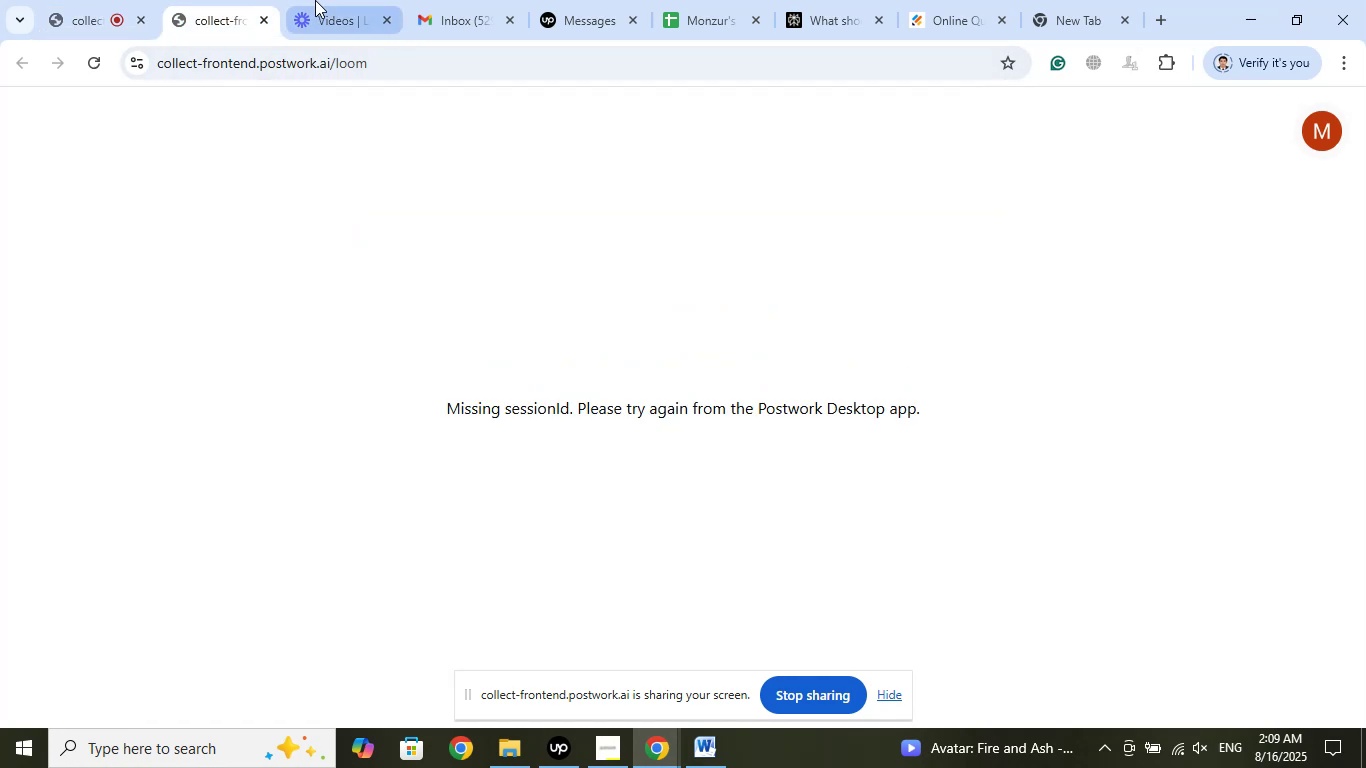 
left_click([315, 0])
 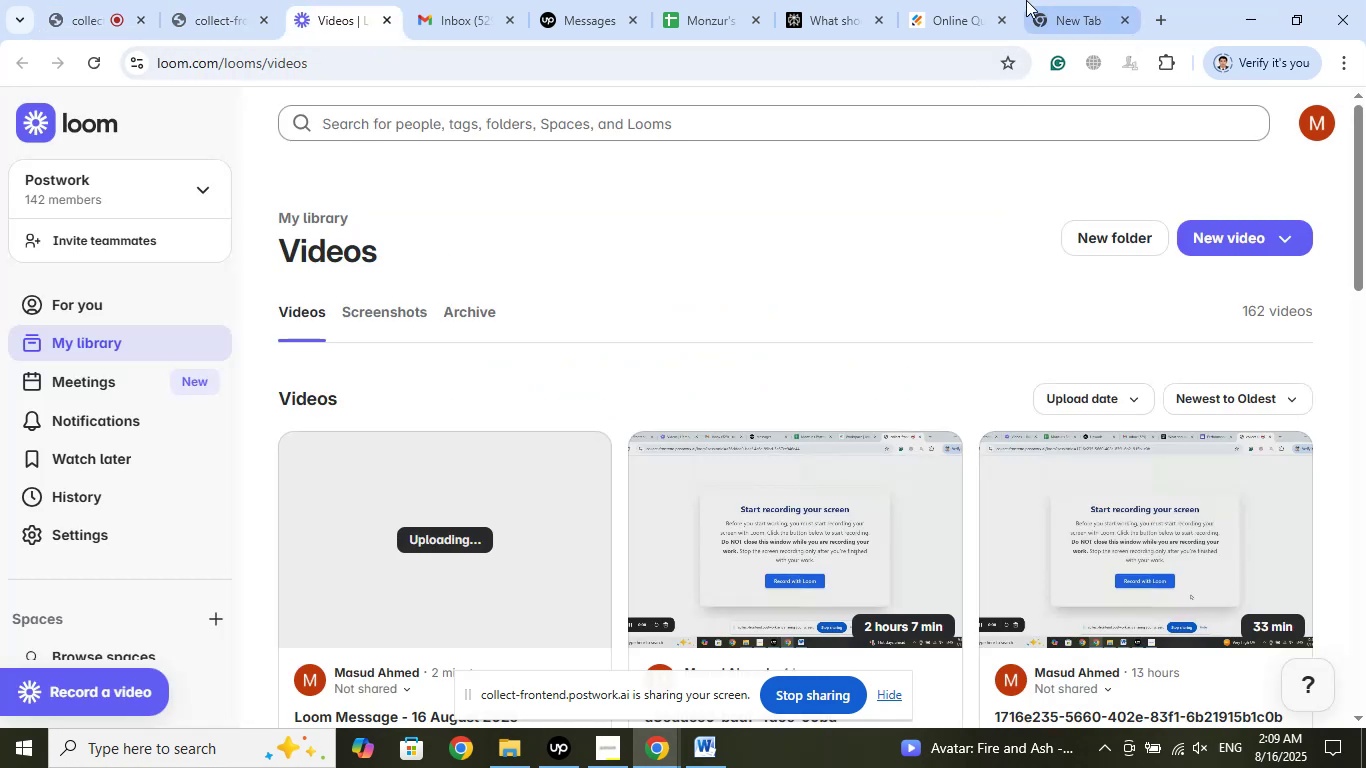 
left_click([946, 0])
 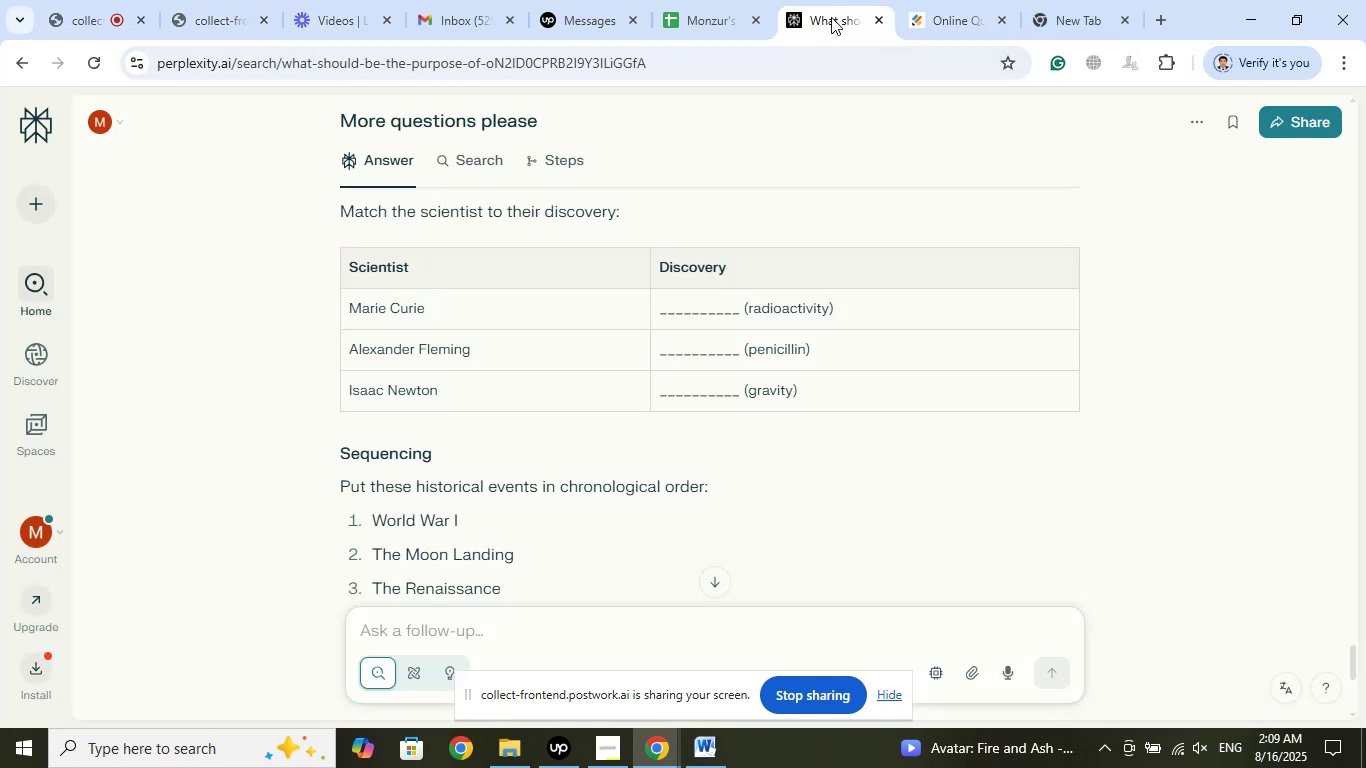 
scroll: coordinate [873, 425], scroll_direction: up, amount: 3.0
 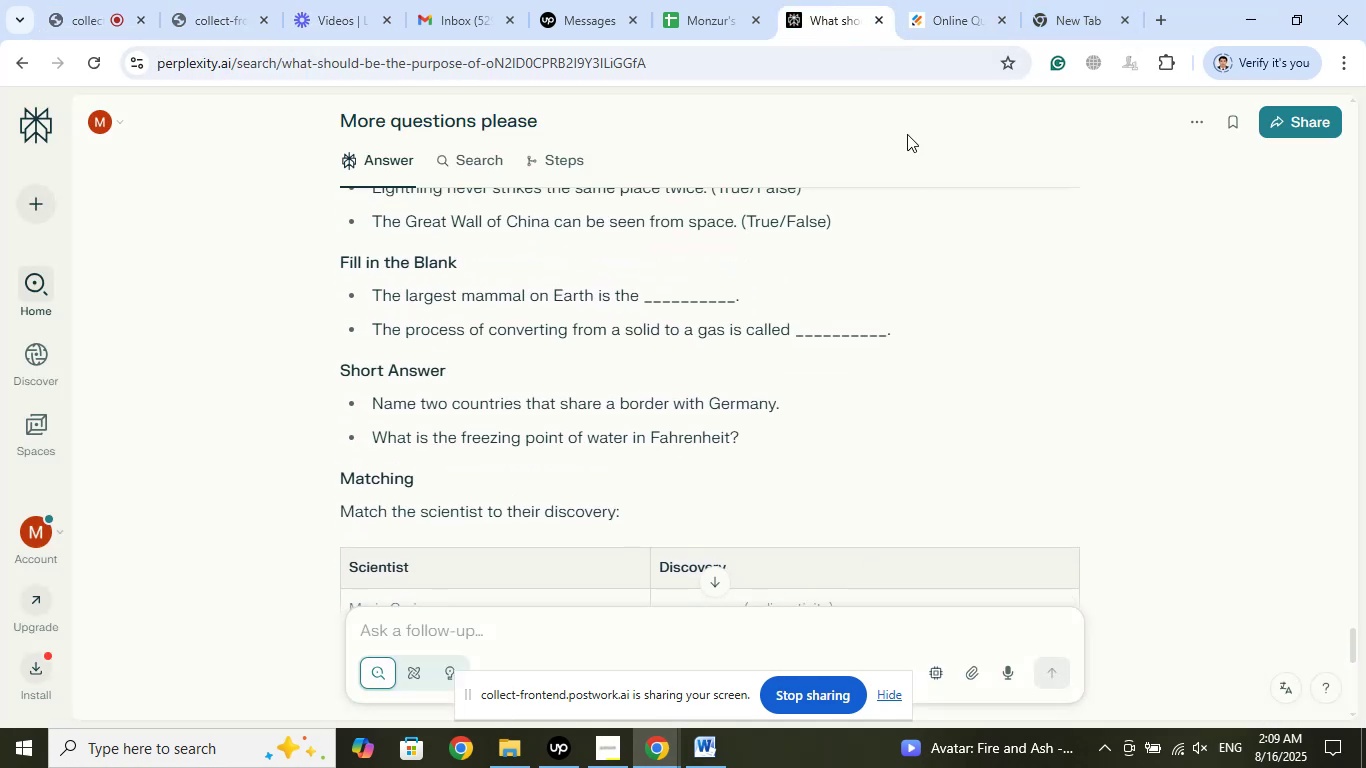 
left_click([956, 0])
 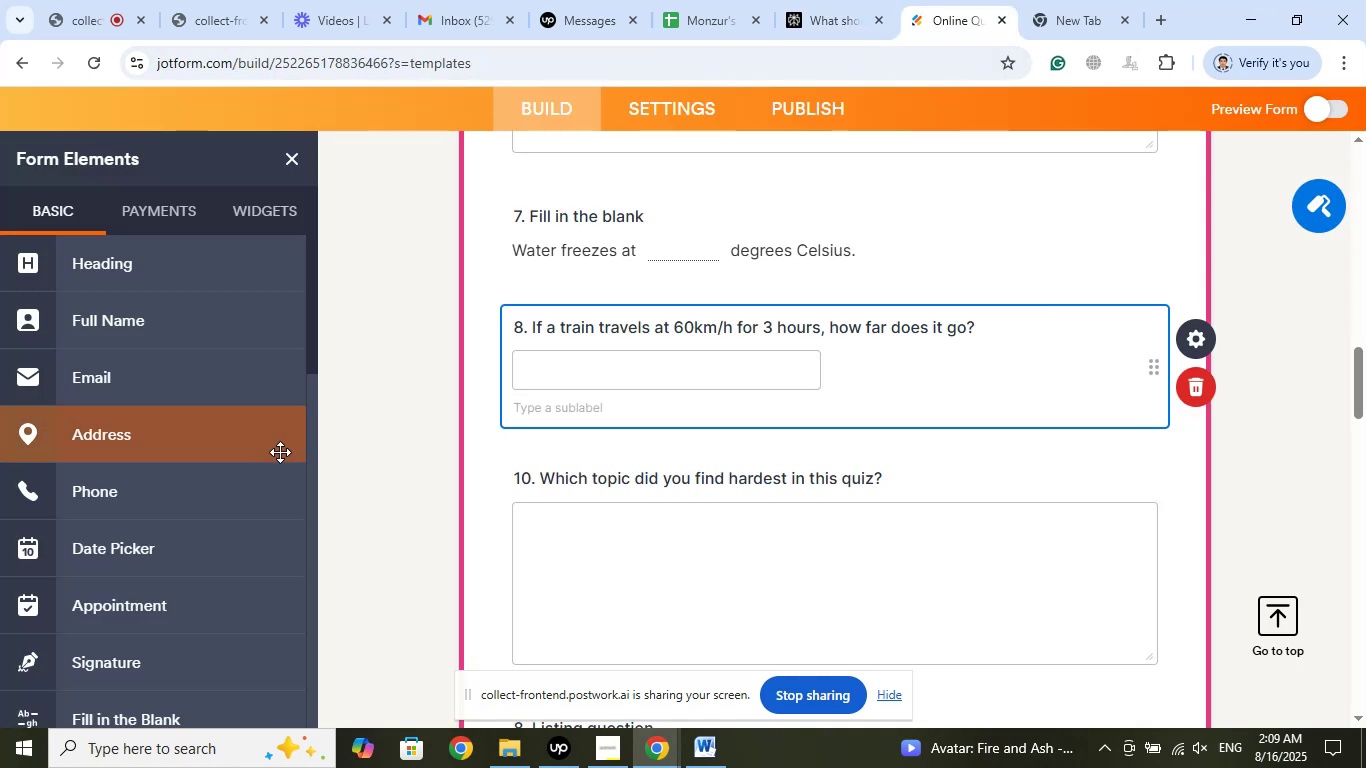 
scroll: coordinate [260, 517], scroll_direction: down, amount: 7.0
 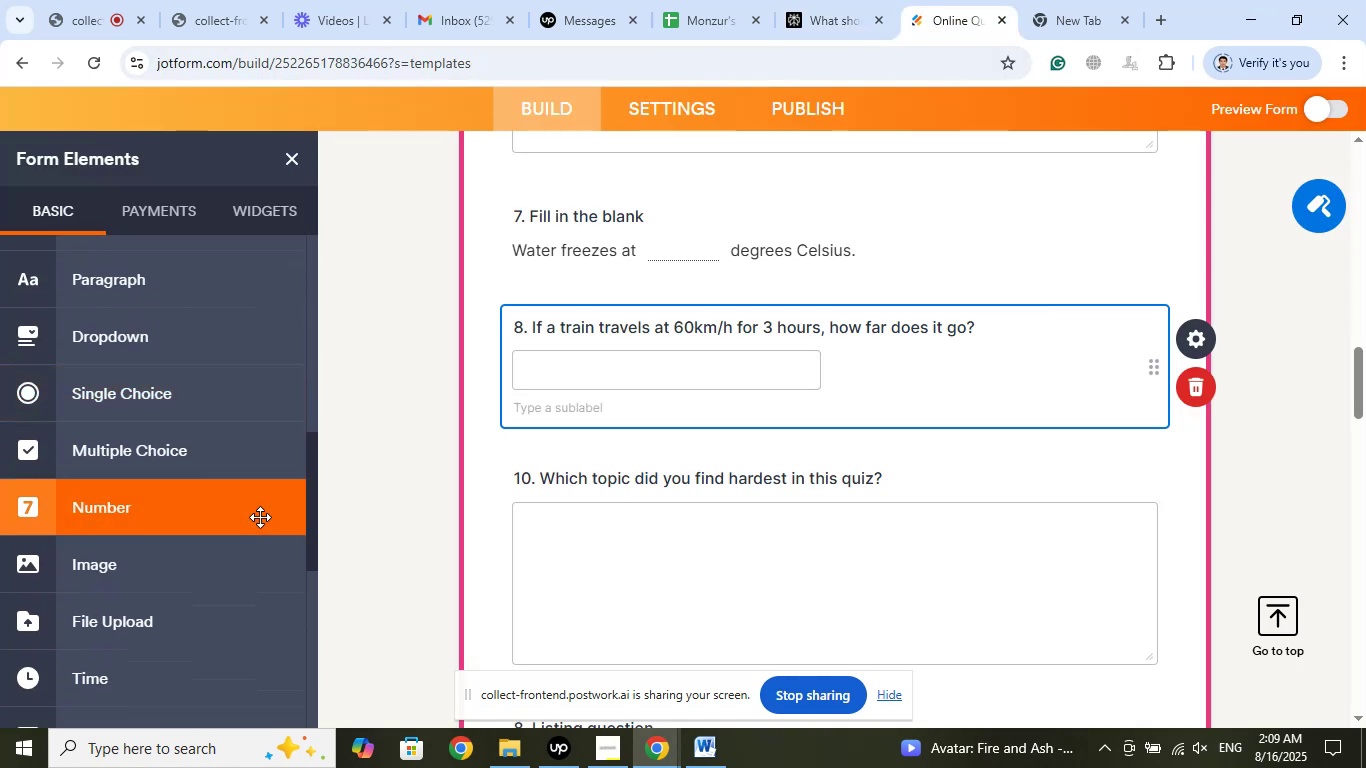 
left_click([260, 517])
 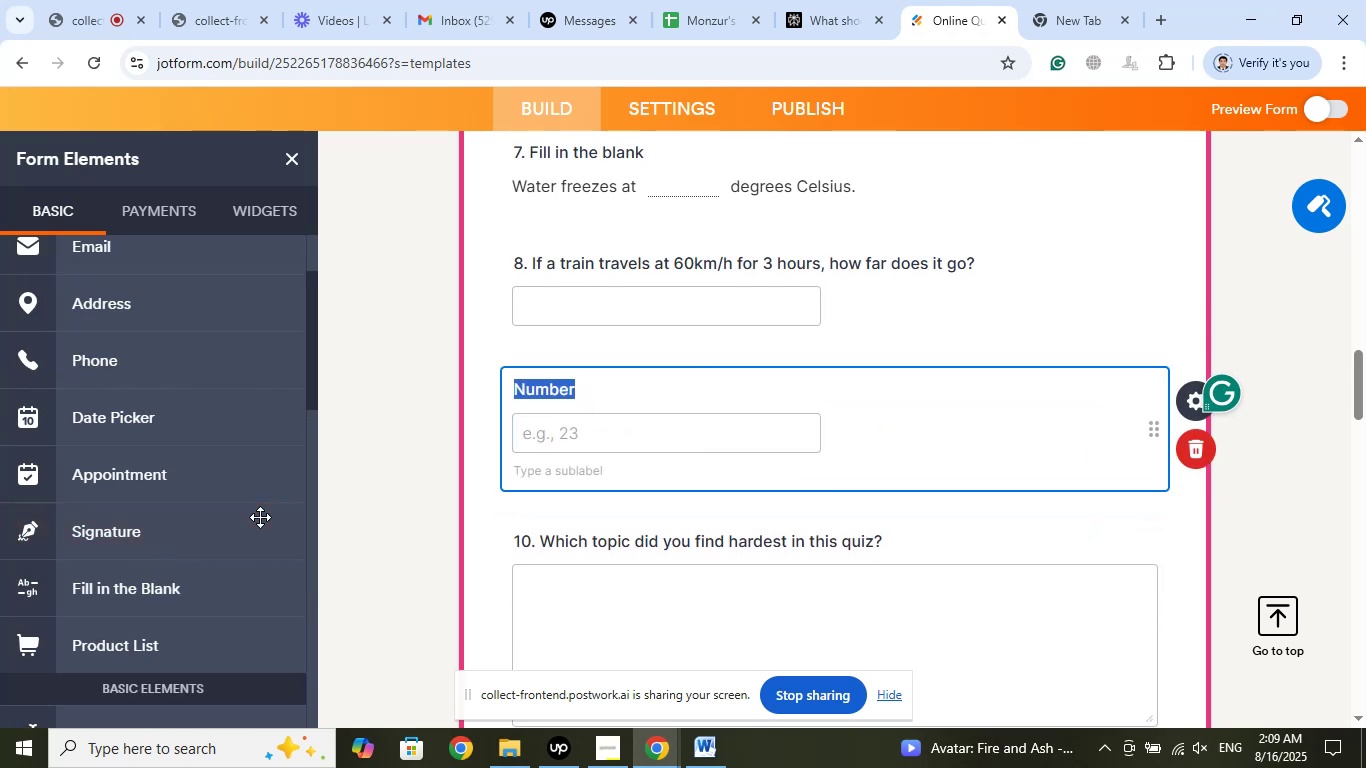 
wait(6.9)
 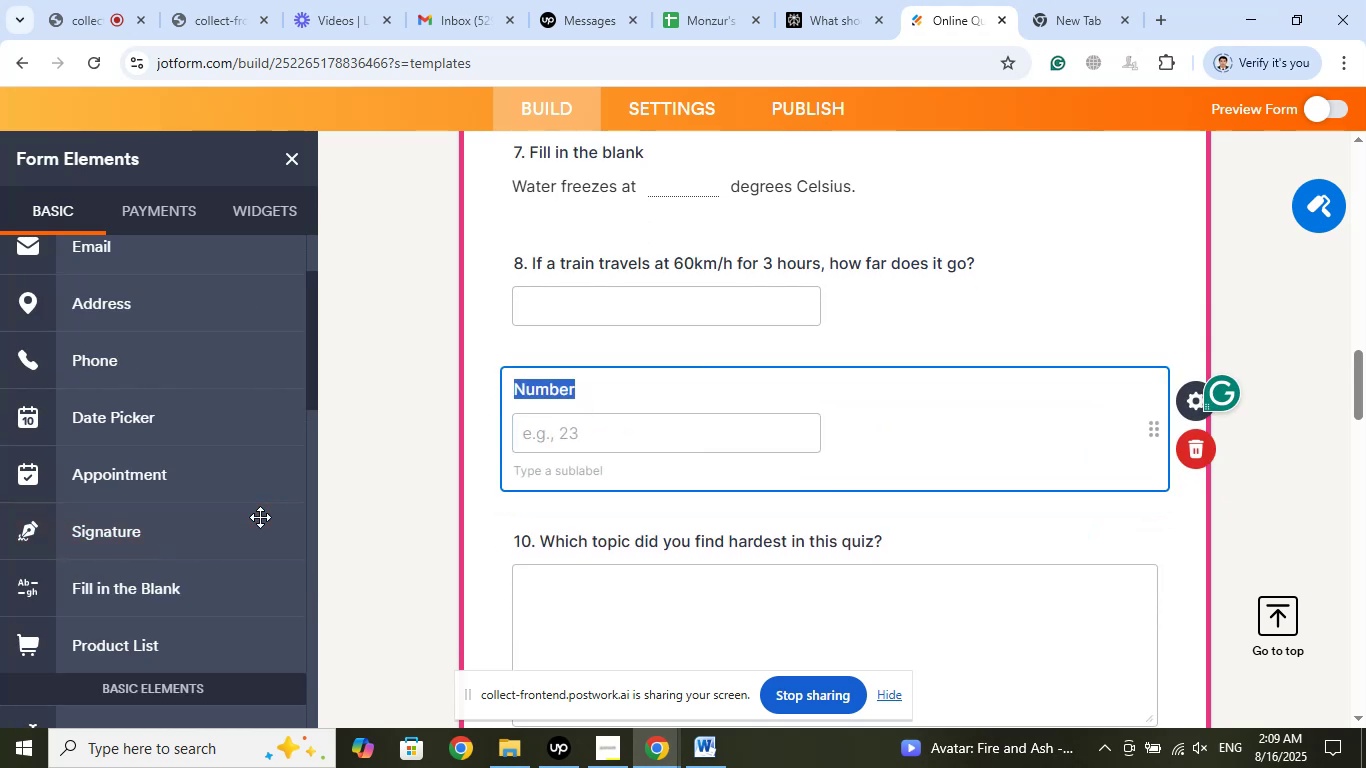 
left_click([1188, 454])
 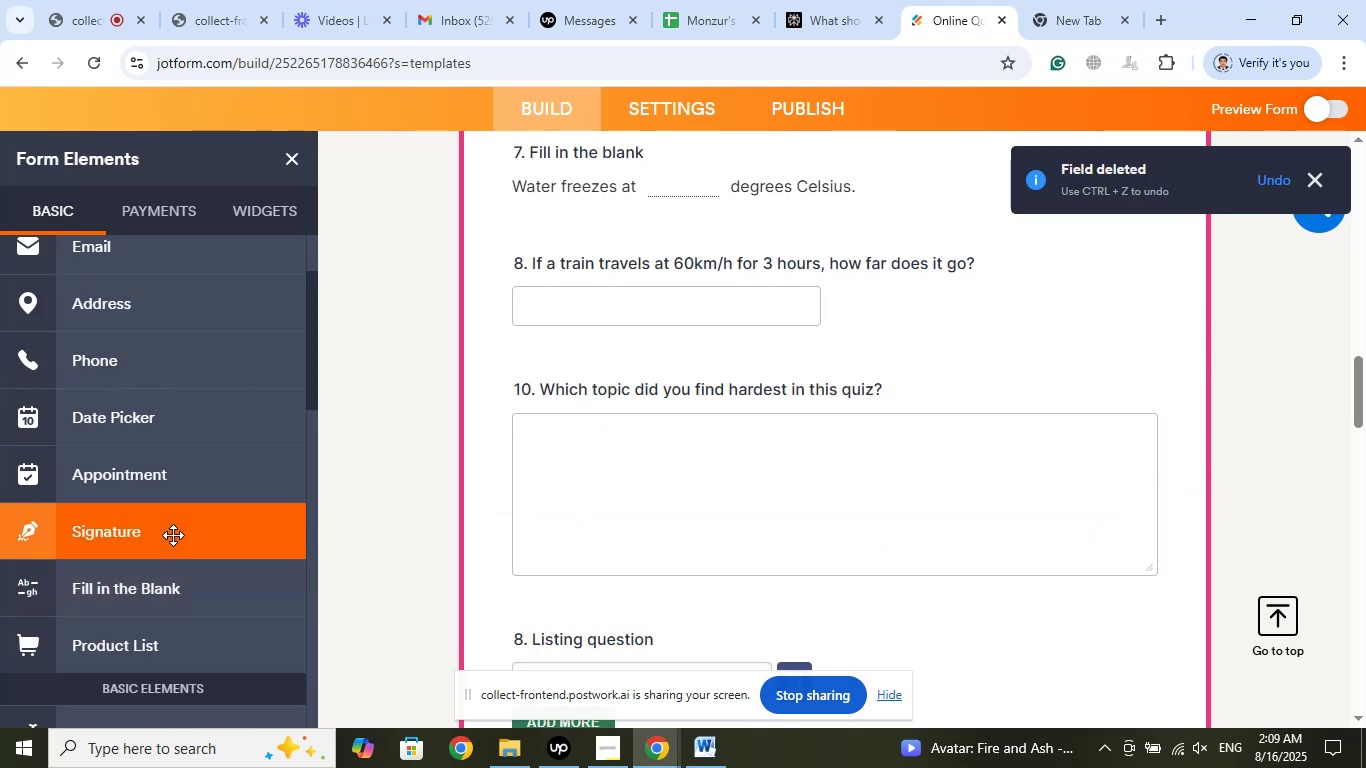 
scroll: coordinate [193, 531], scroll_direction: down, amount: 4.0
 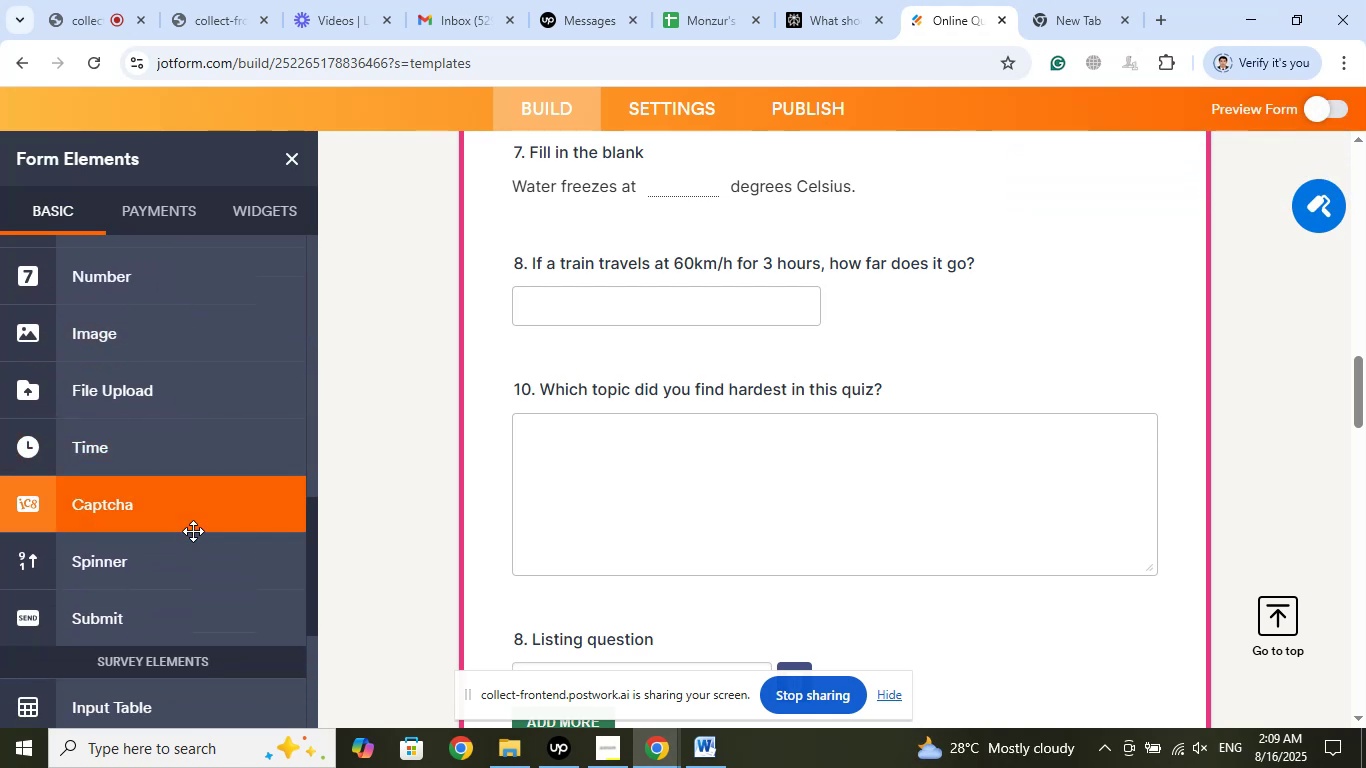 
wait(9.64)
 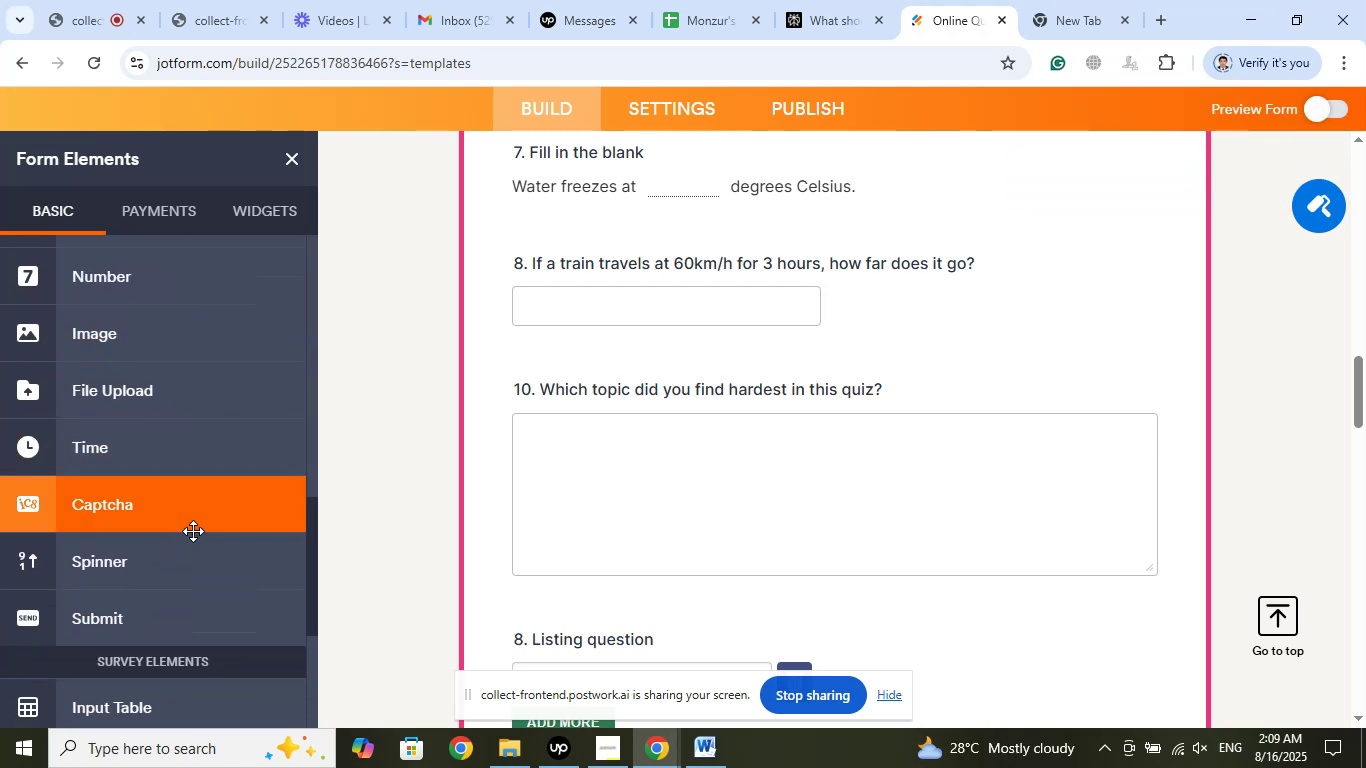 
scroll: coordinate [147, 609], scroll_direction: down, amount: 18.0
 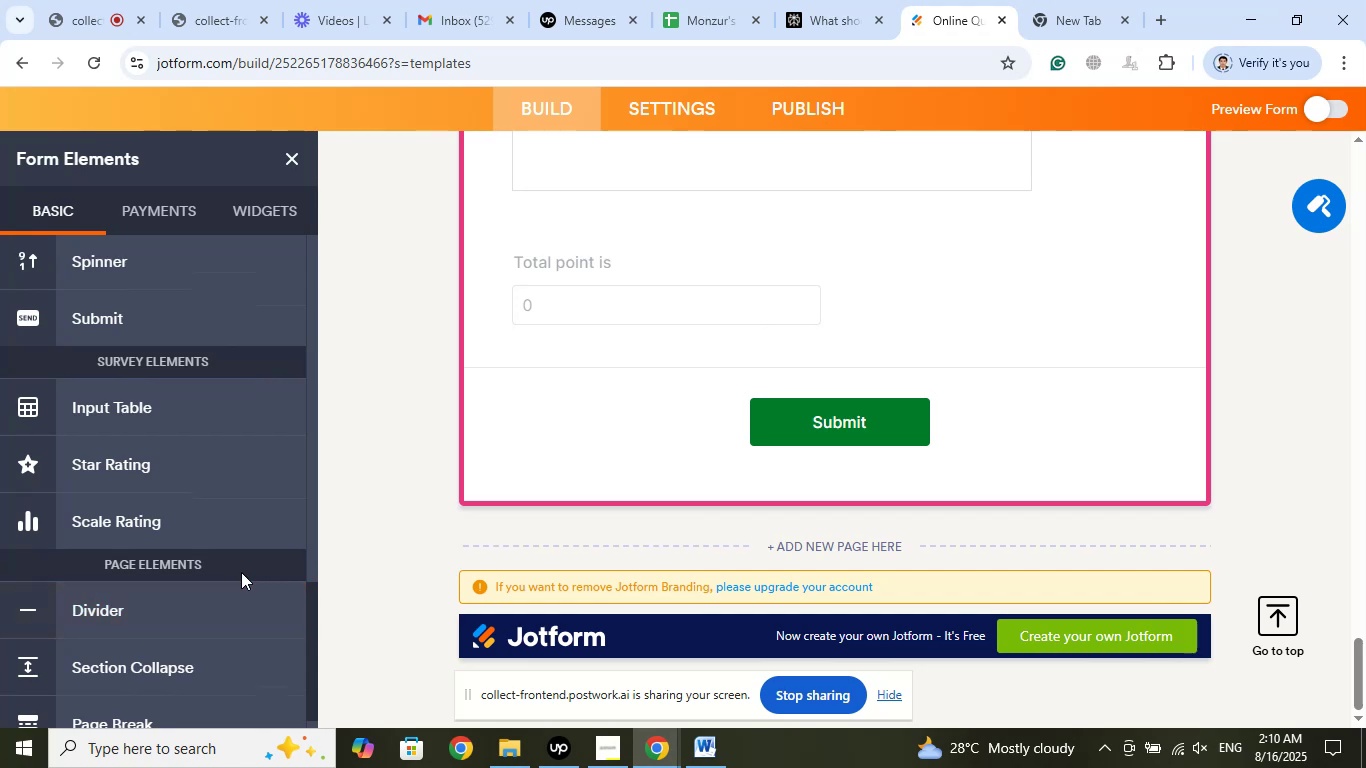 
scroll: coordinate [783, 531], scroll_direction: up, amount: 9.0
 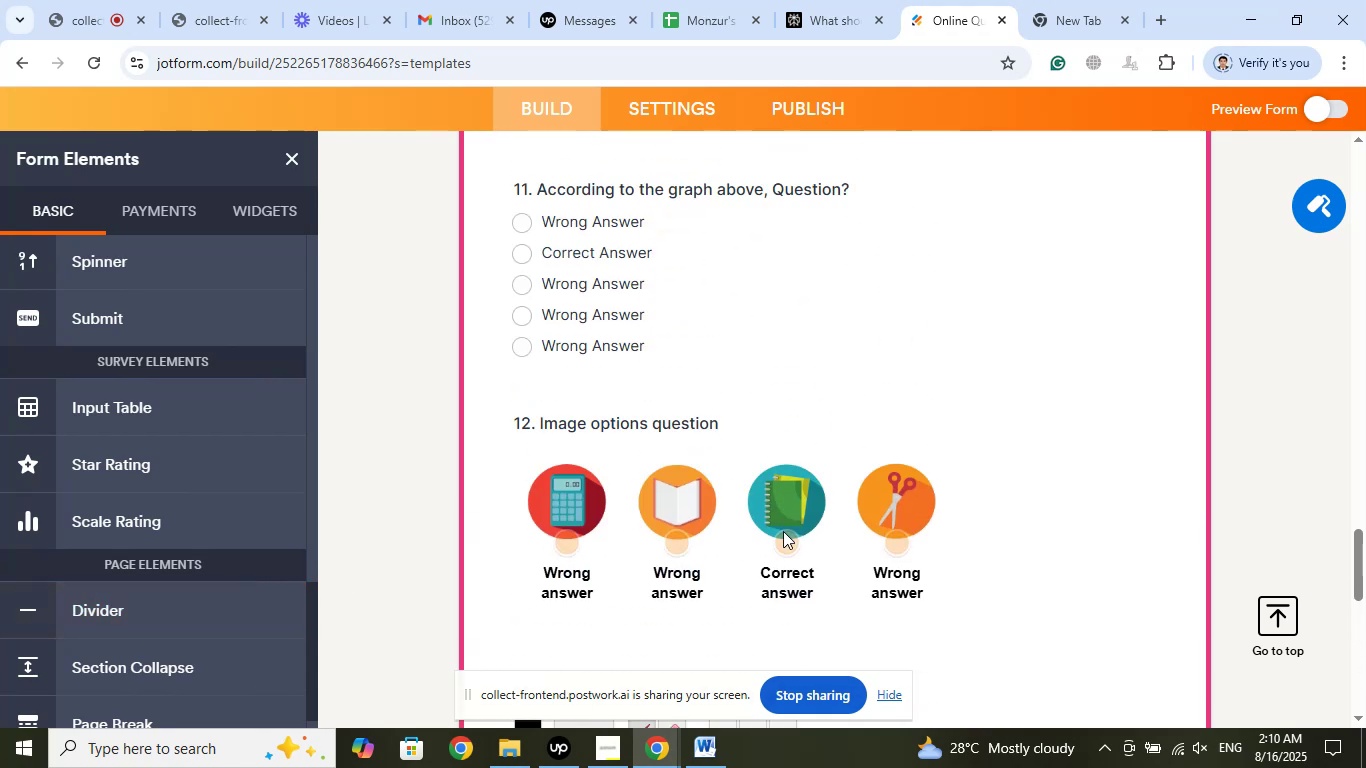 
scroll: coordinate [783, 531], scroll_direction: down, amount: 3.0
 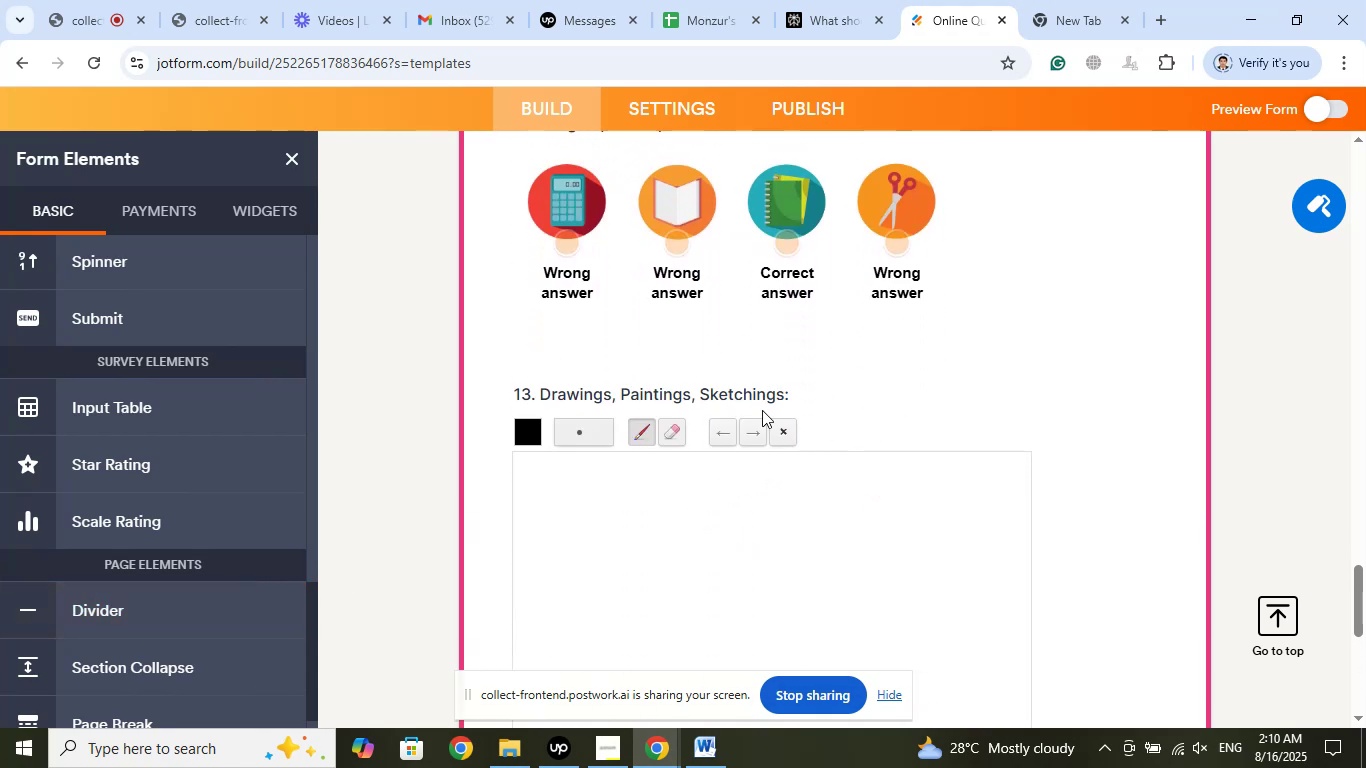 
left_click([560, 484])
 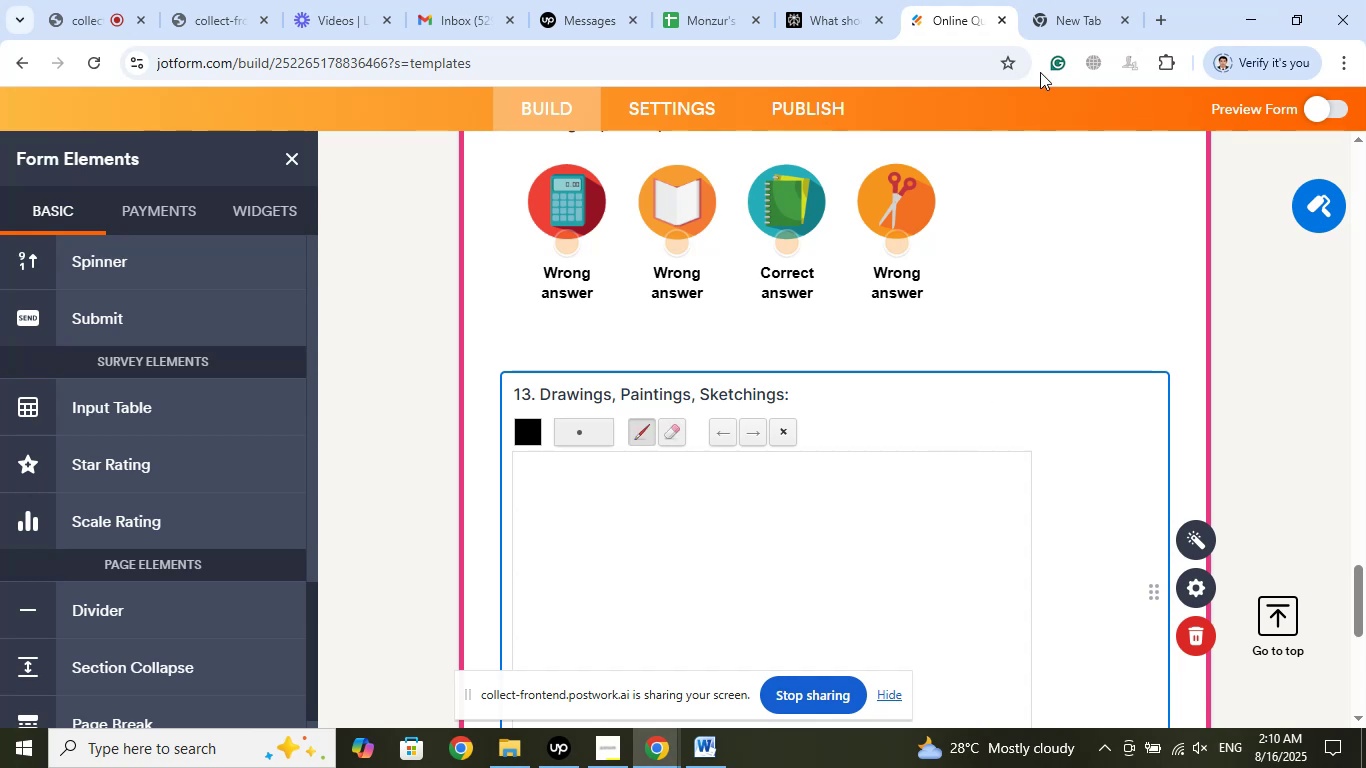 
wait(5.35)
 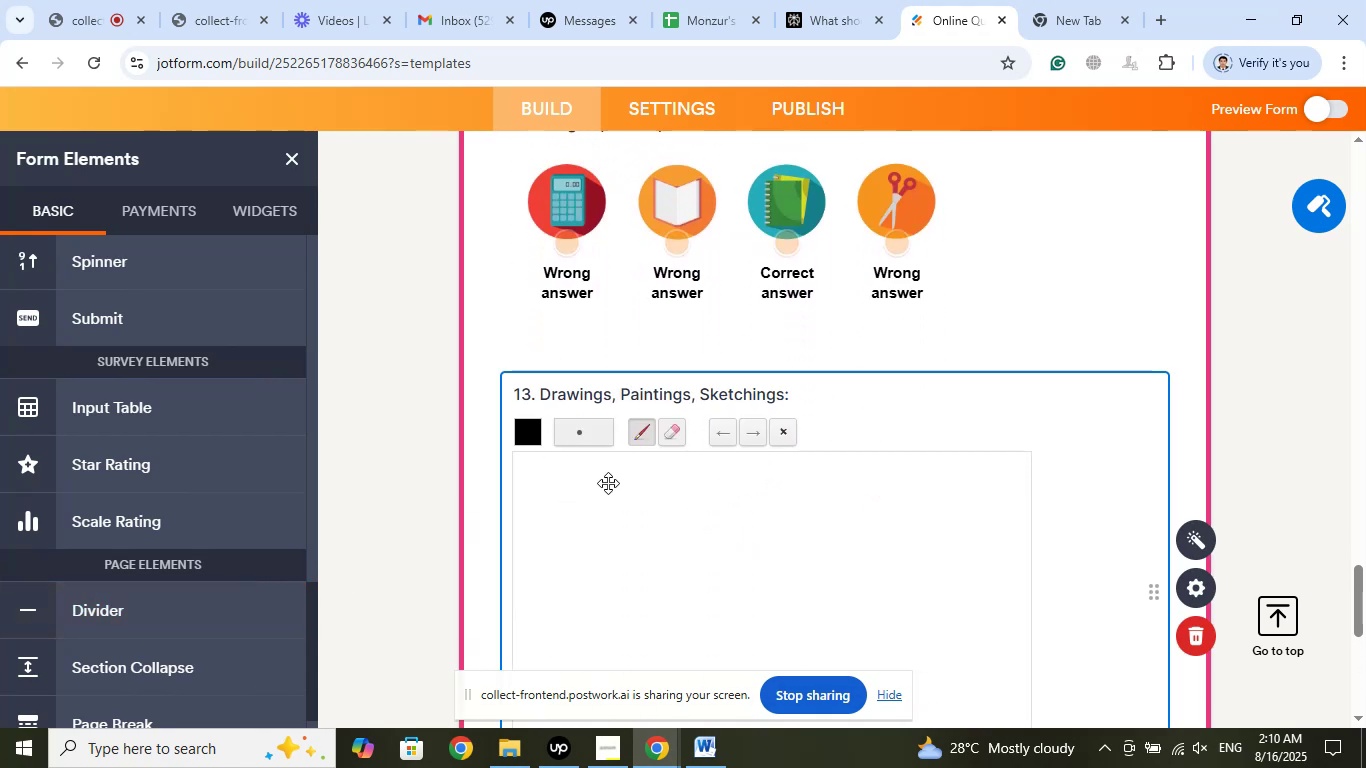 
left_click([1328, 111])
 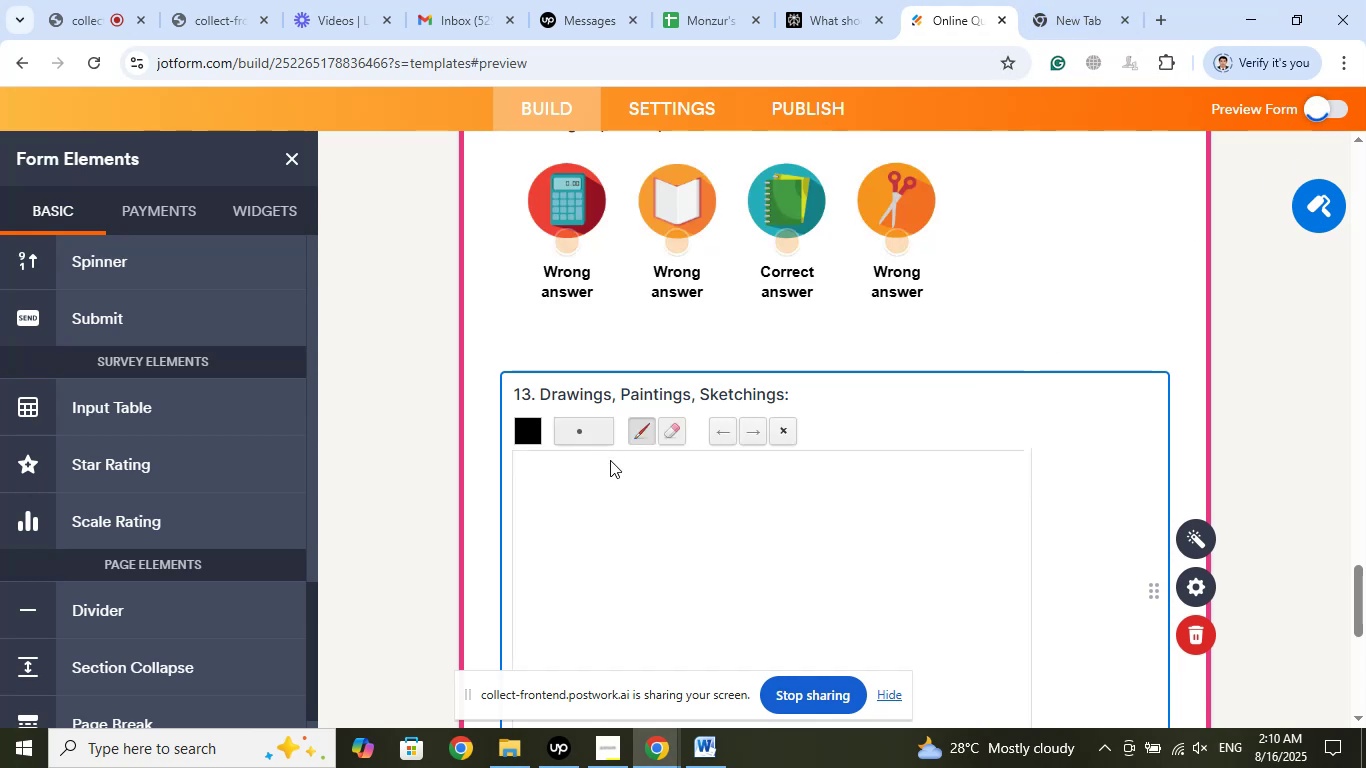 
scroll: coordinate [648, 442], scroll_direction: down, amount: 40.0
 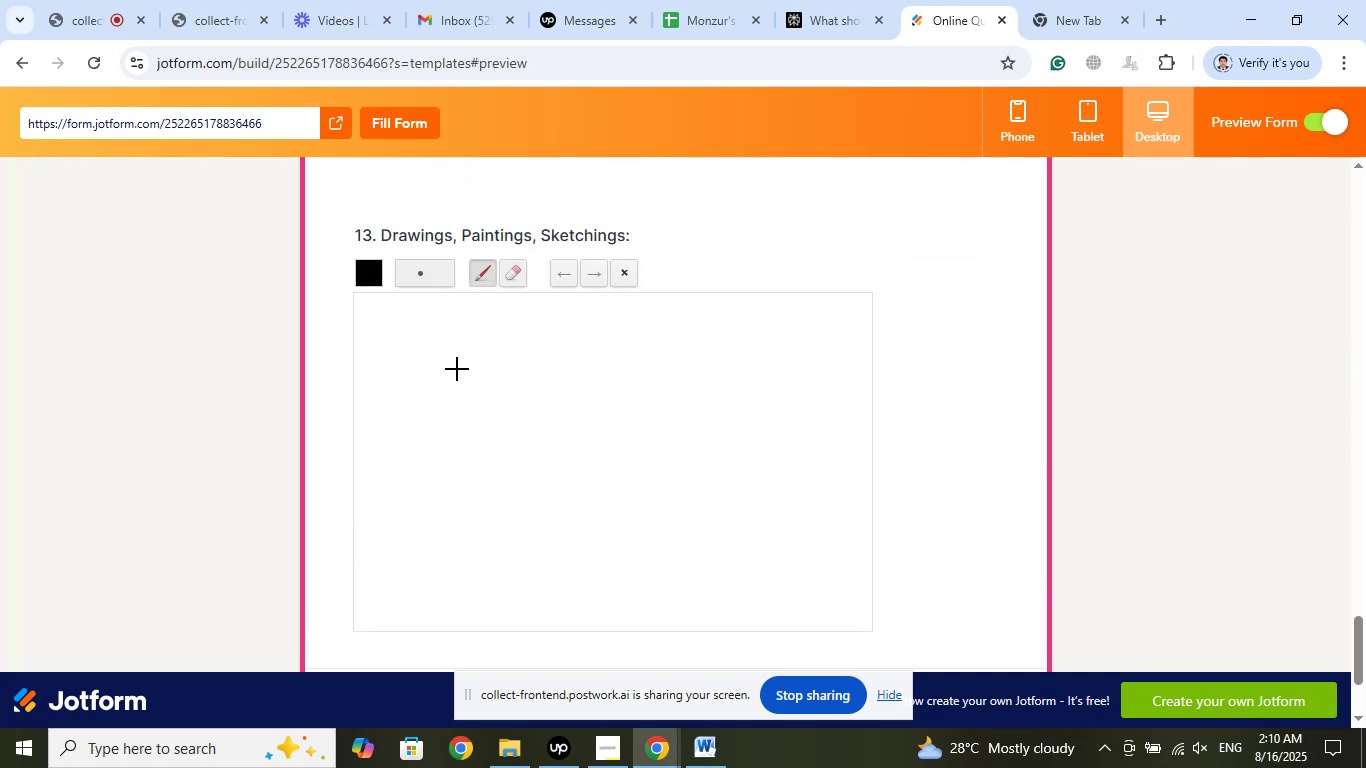 
left_click([457, 369])
 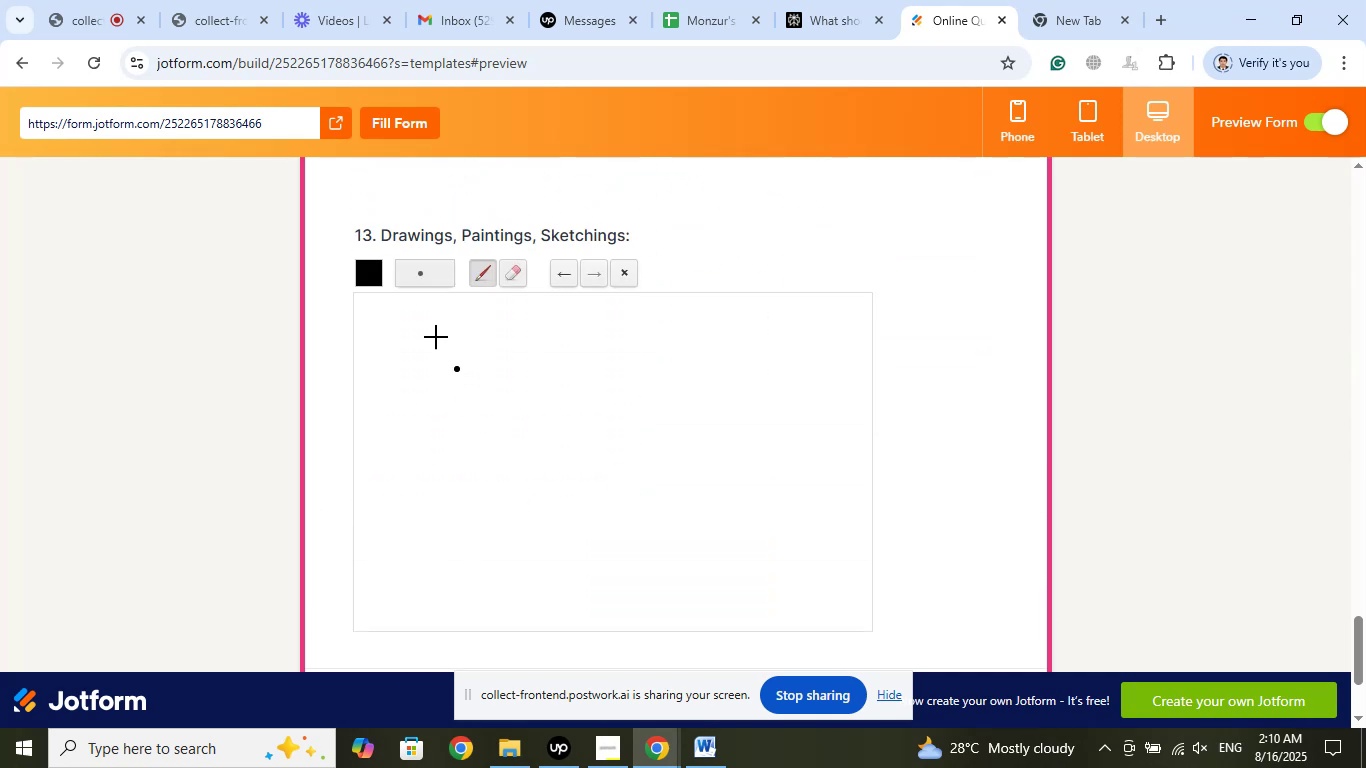 
left_click_drag(start_coordinate=[409, 325], to_coordinate=[494, 376])
 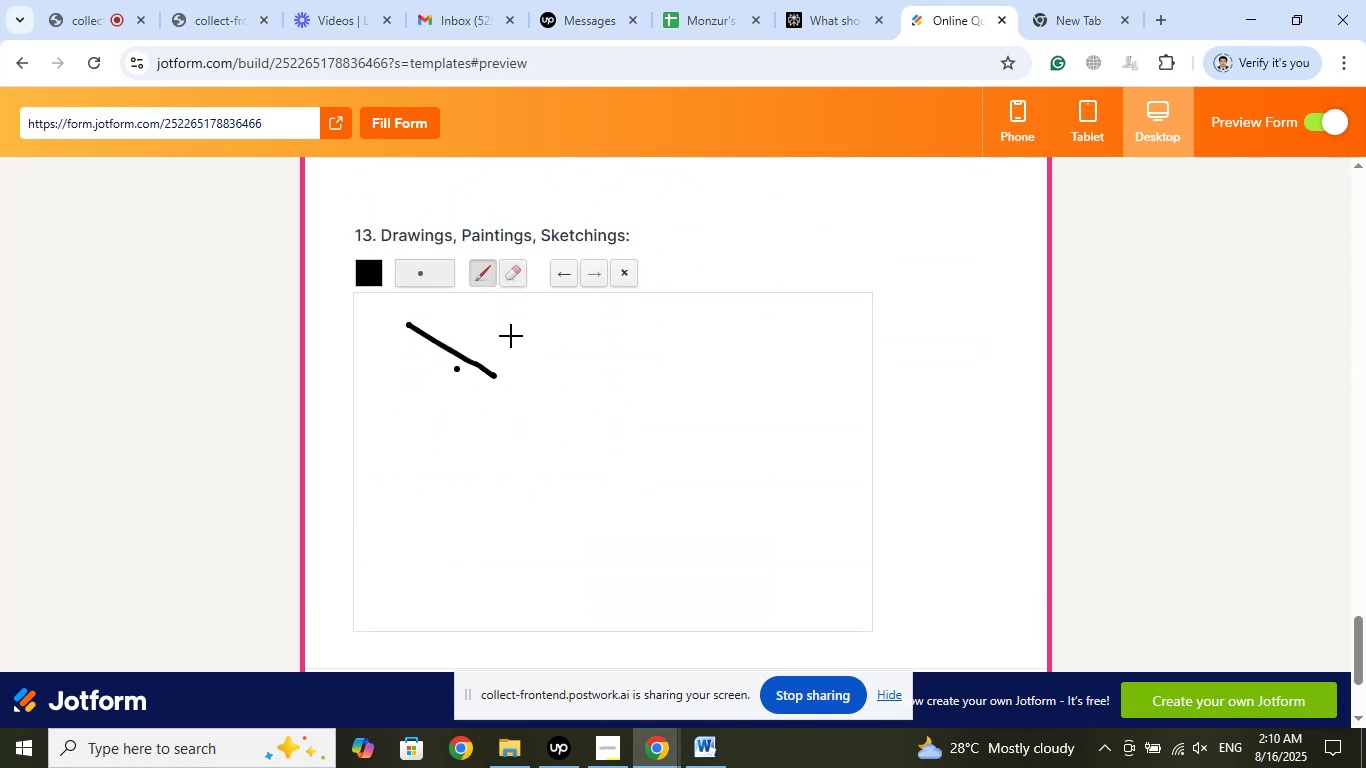 
left_click_drag(start_coordinate=[508, 329], to_coordinate=[478, 401])
 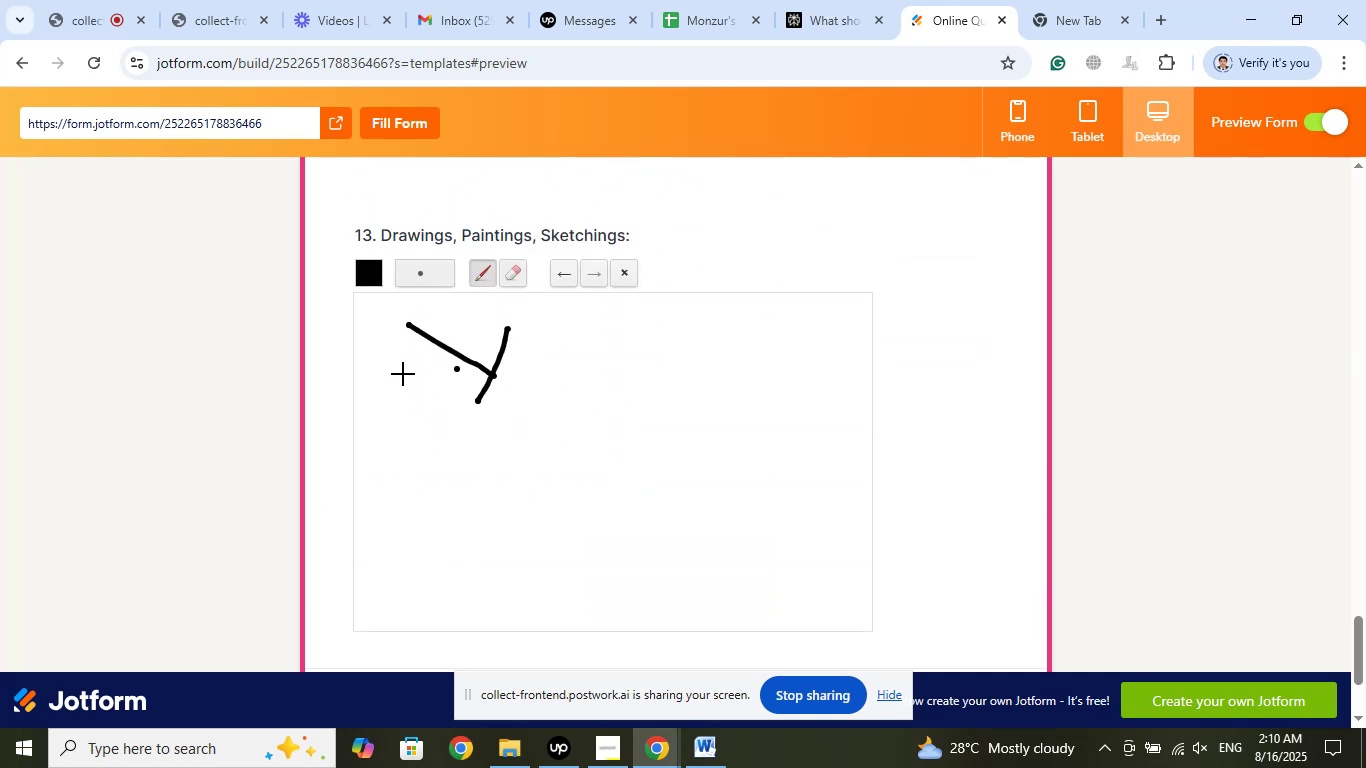 
left_click_drag(start_coordinate=[403, 374], to_coordinate=[466, 417])
 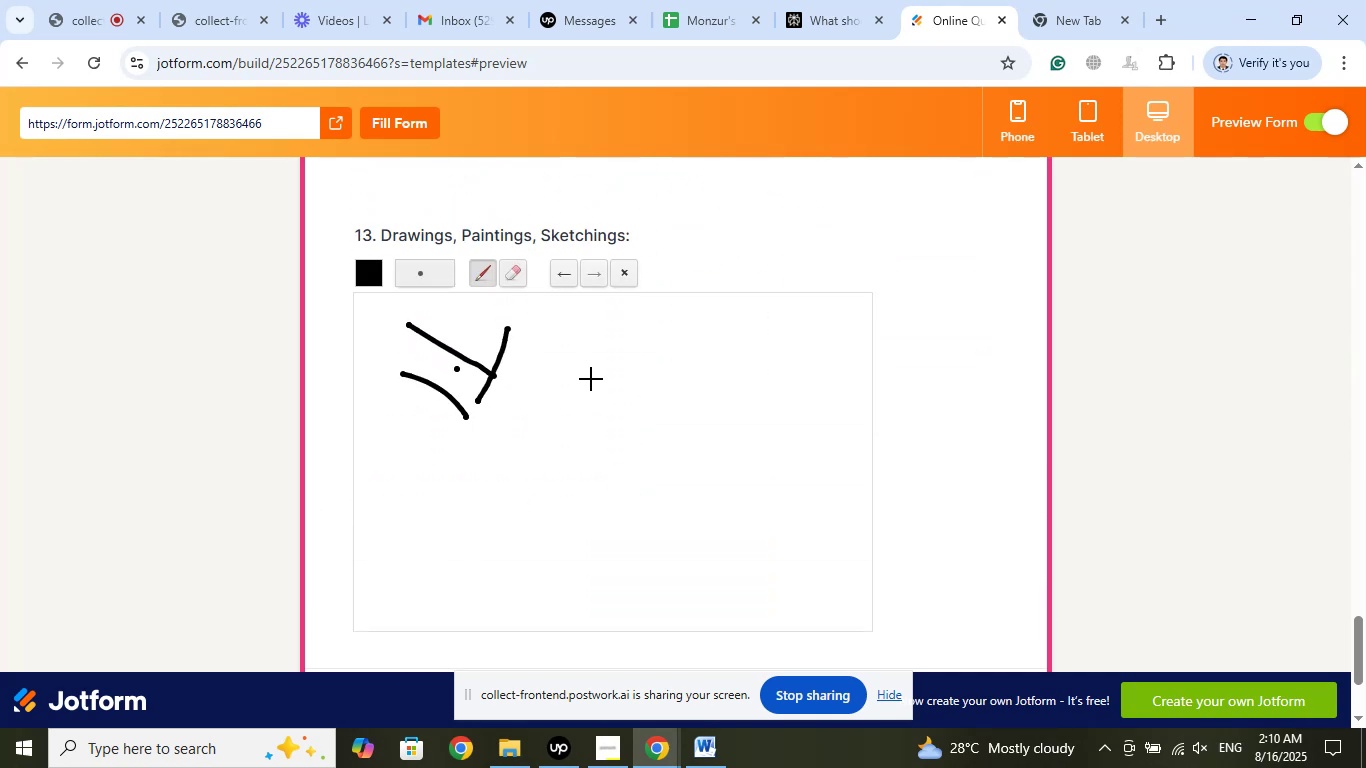 
left_click_drag(start_coordinate=[581, 363], to_coordinate=[556, 415])
 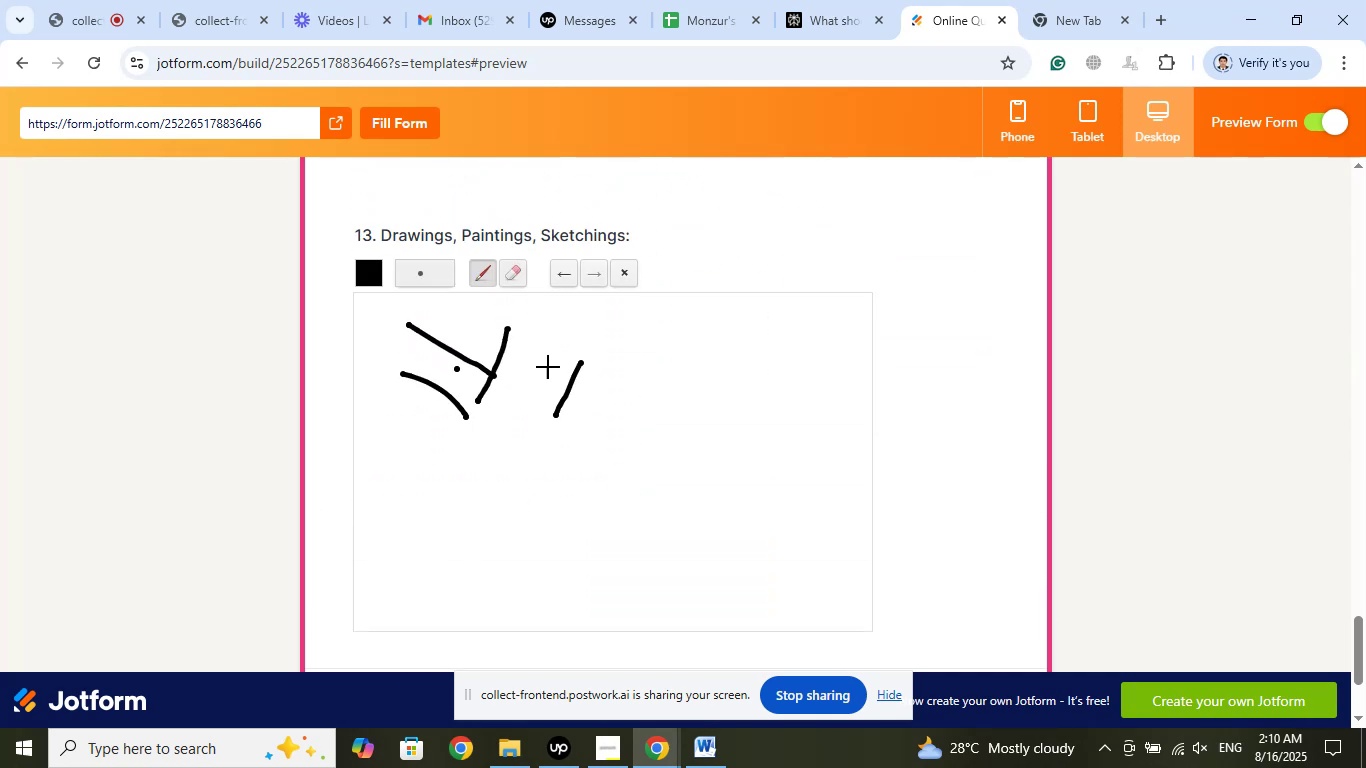 
left_click_drag(start_coordinate=[574, 357], to_coordinate=[609, 383])
 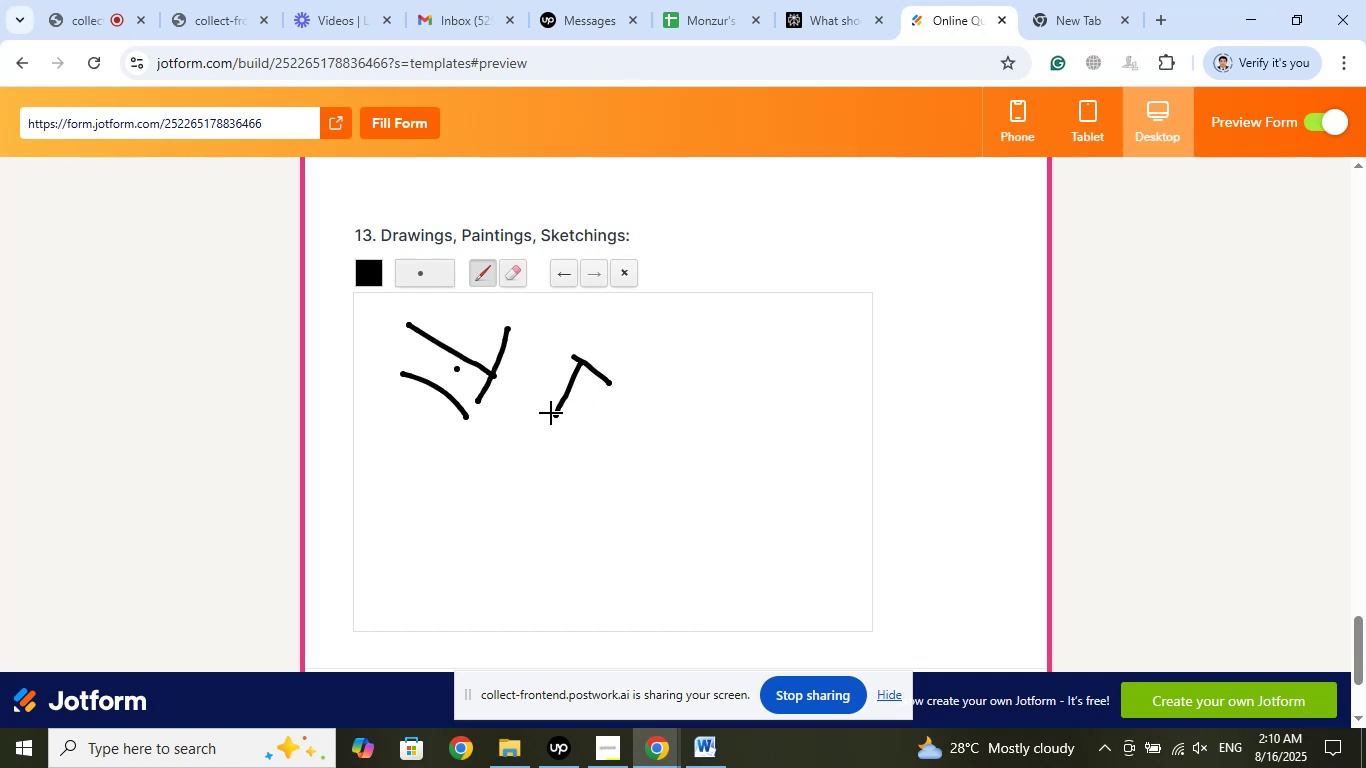 
left_click_drag(start_coordinate=[550, 414], to_coordinate=[576, 428])
 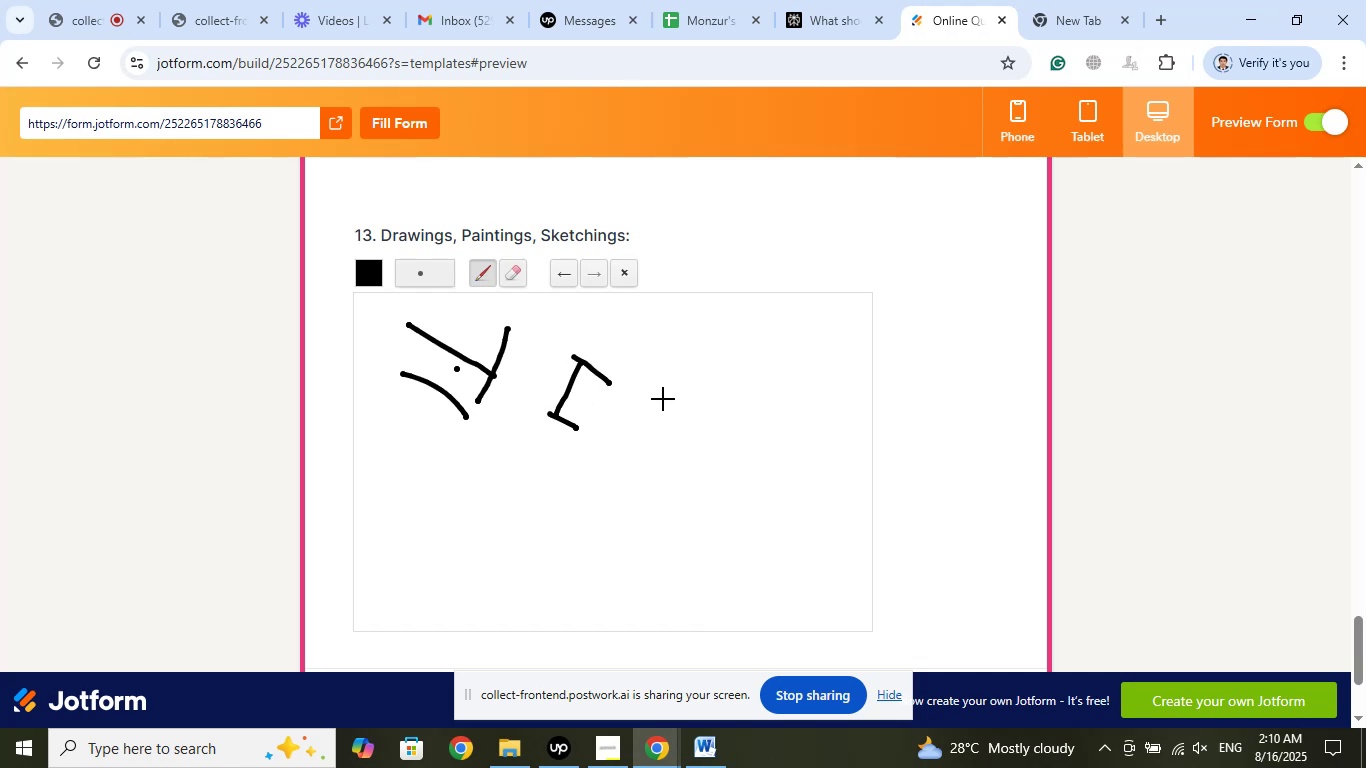 
left_click_drag(start_coordinate=[665, 376], to_coordinate=[660, 414])
 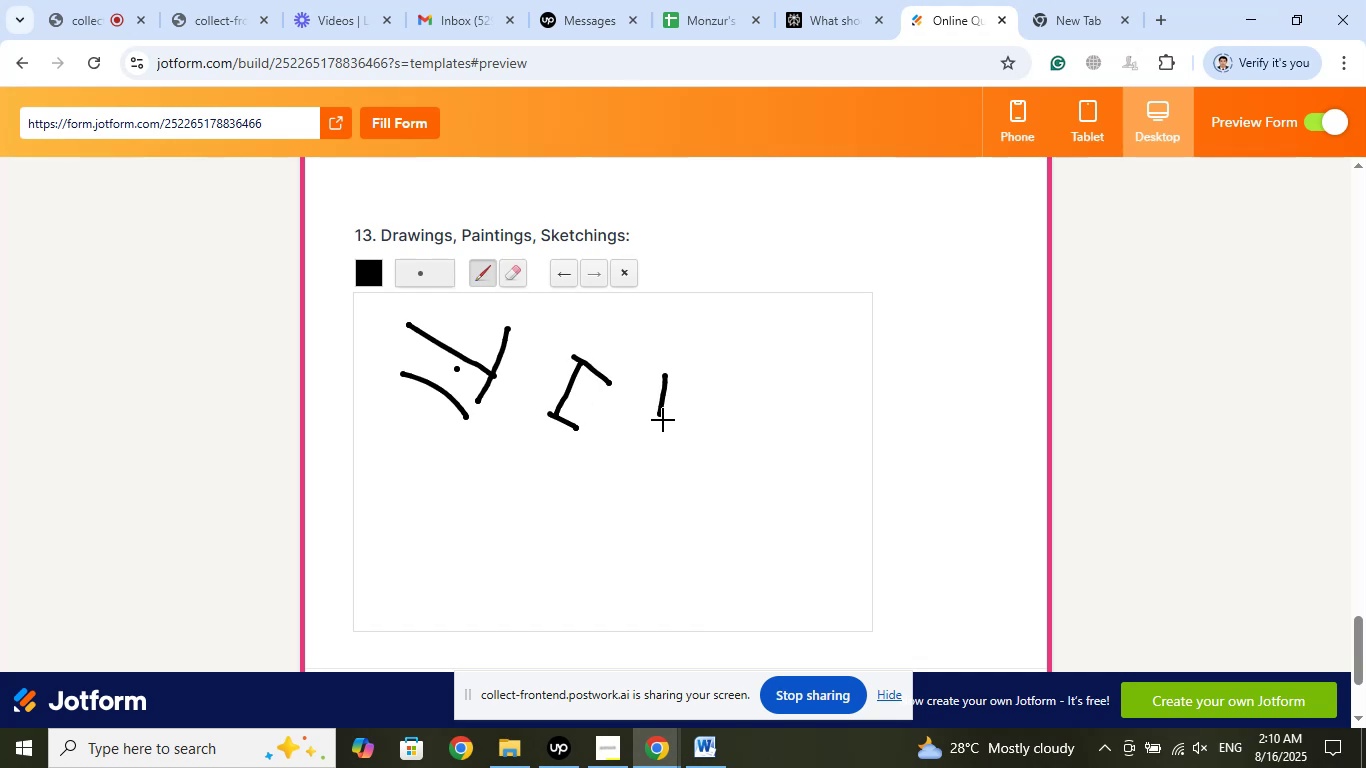 
left_click_drag(start_coordinate=[670, 420], to_coordinate=[687, 417])
 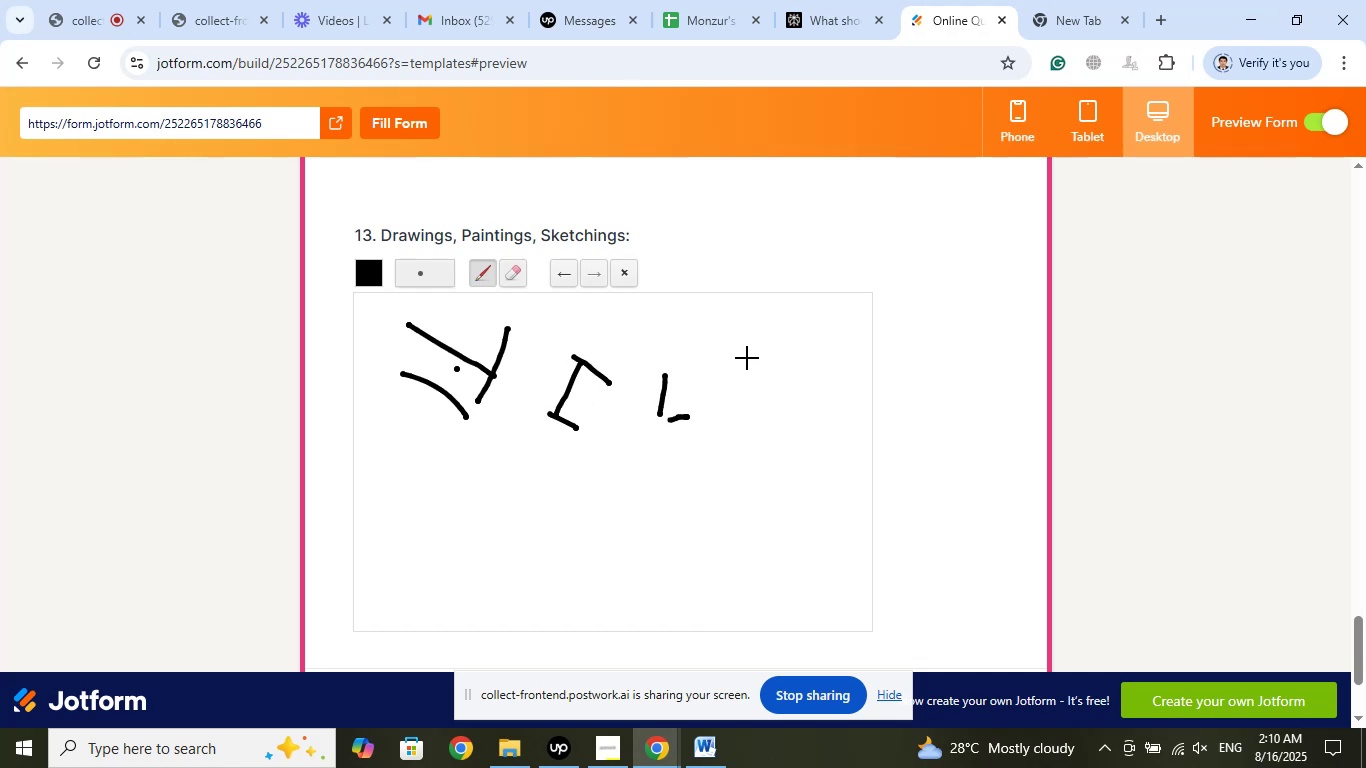 
left_click_drag(start_coordinate=[746, 356], to_coordinate=[664, 355])
 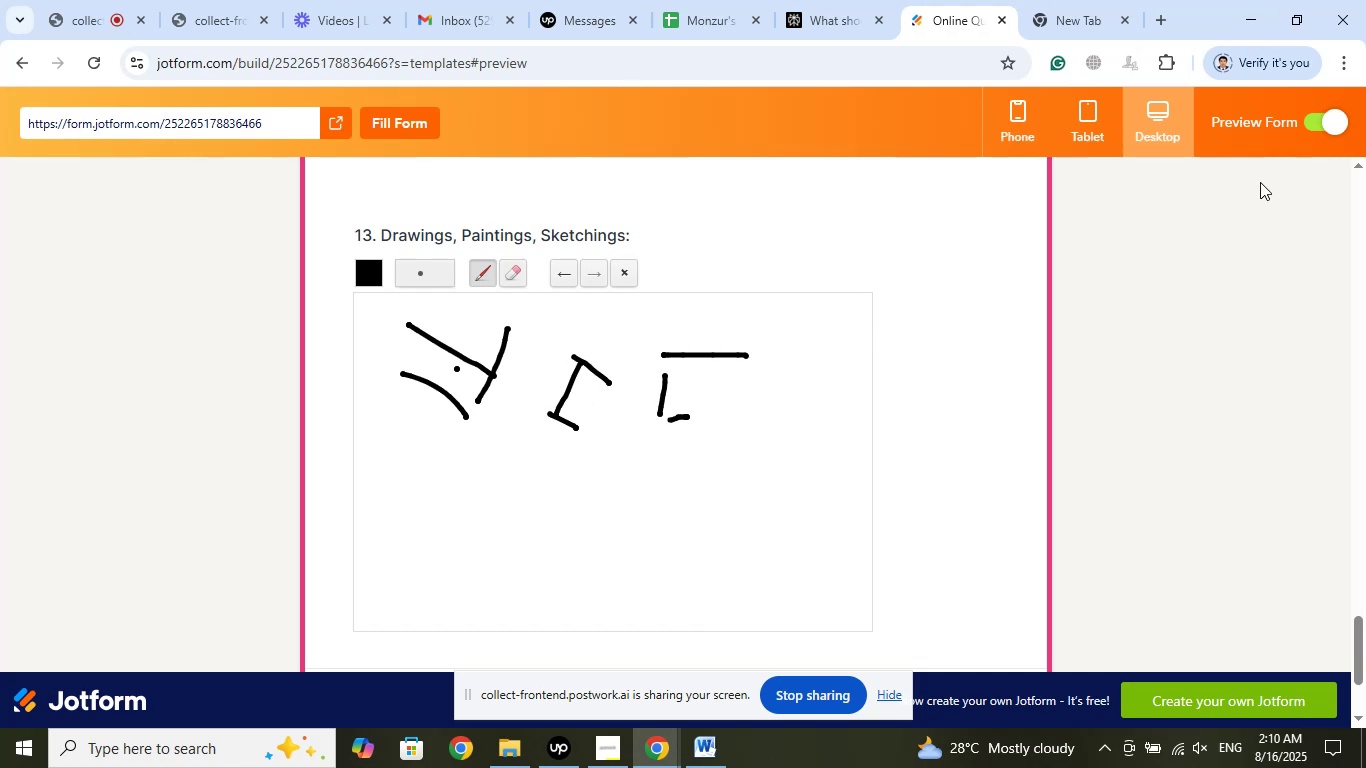 
left_click([1304, 120])
 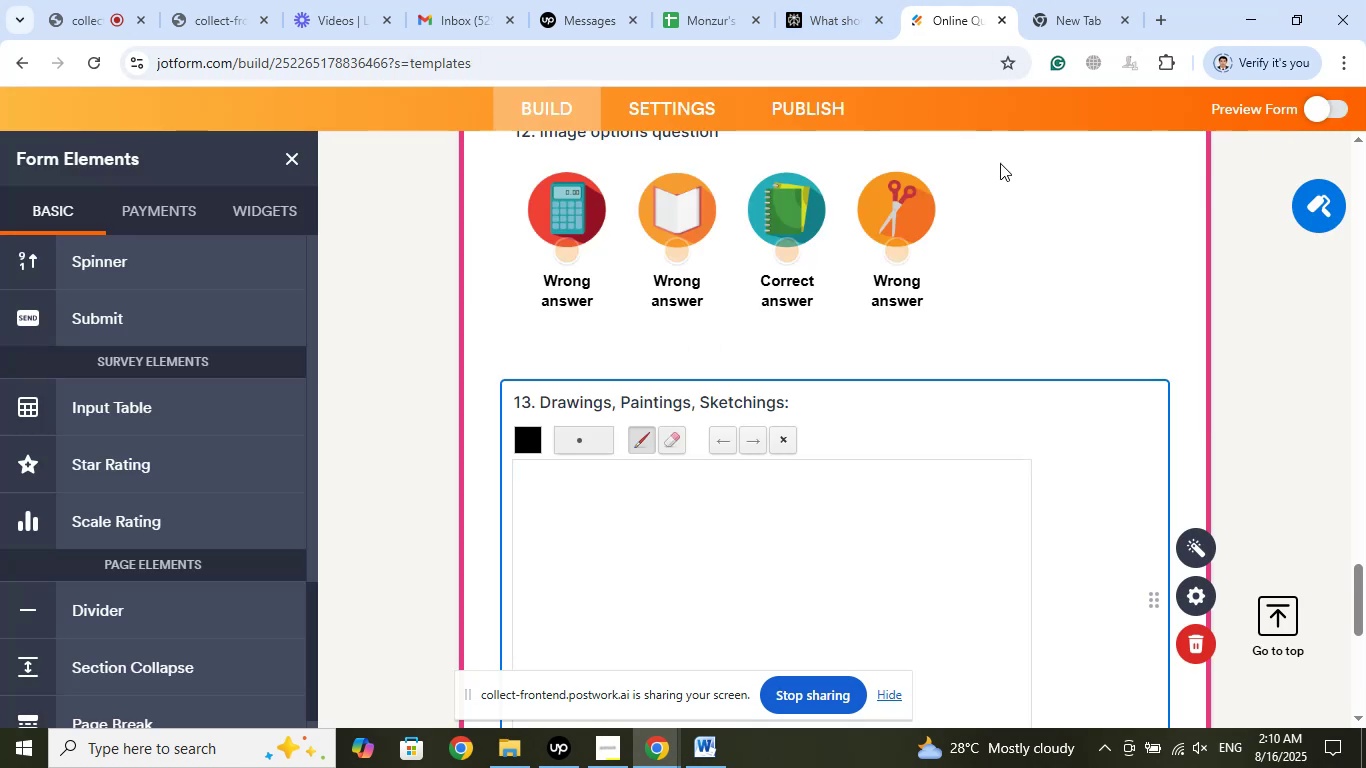 
left_click([829, 0])
 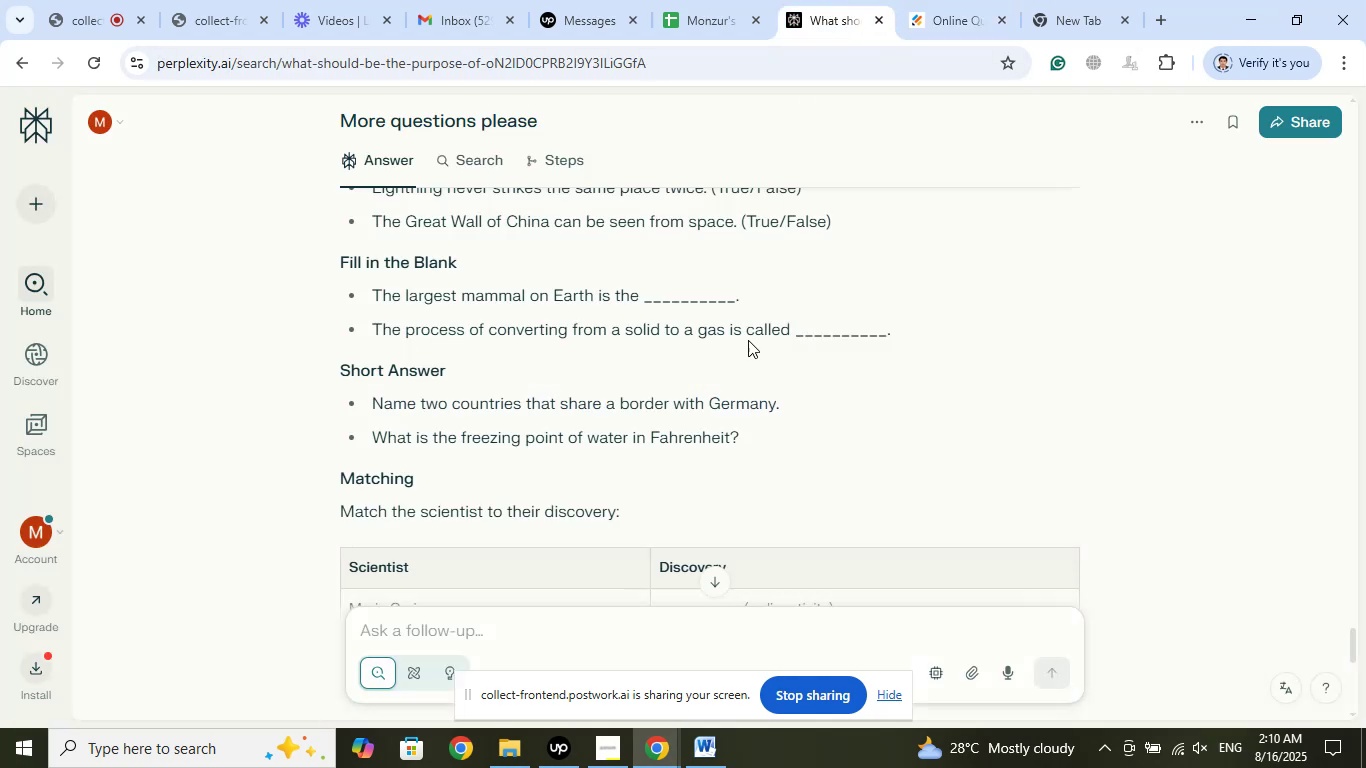 
scroll: coordinate [676, 457], scroll_direction: down, amount: 18.0
 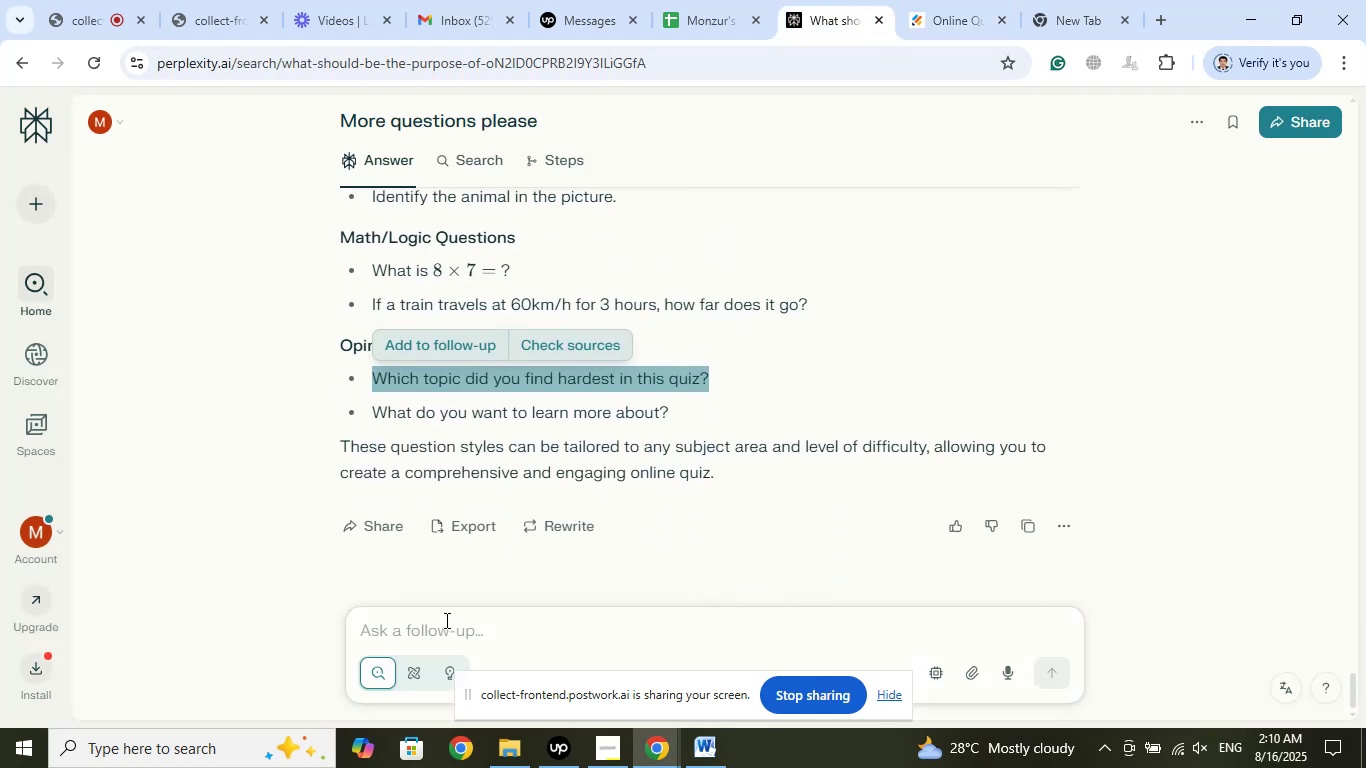 
left_click([445, 624])
 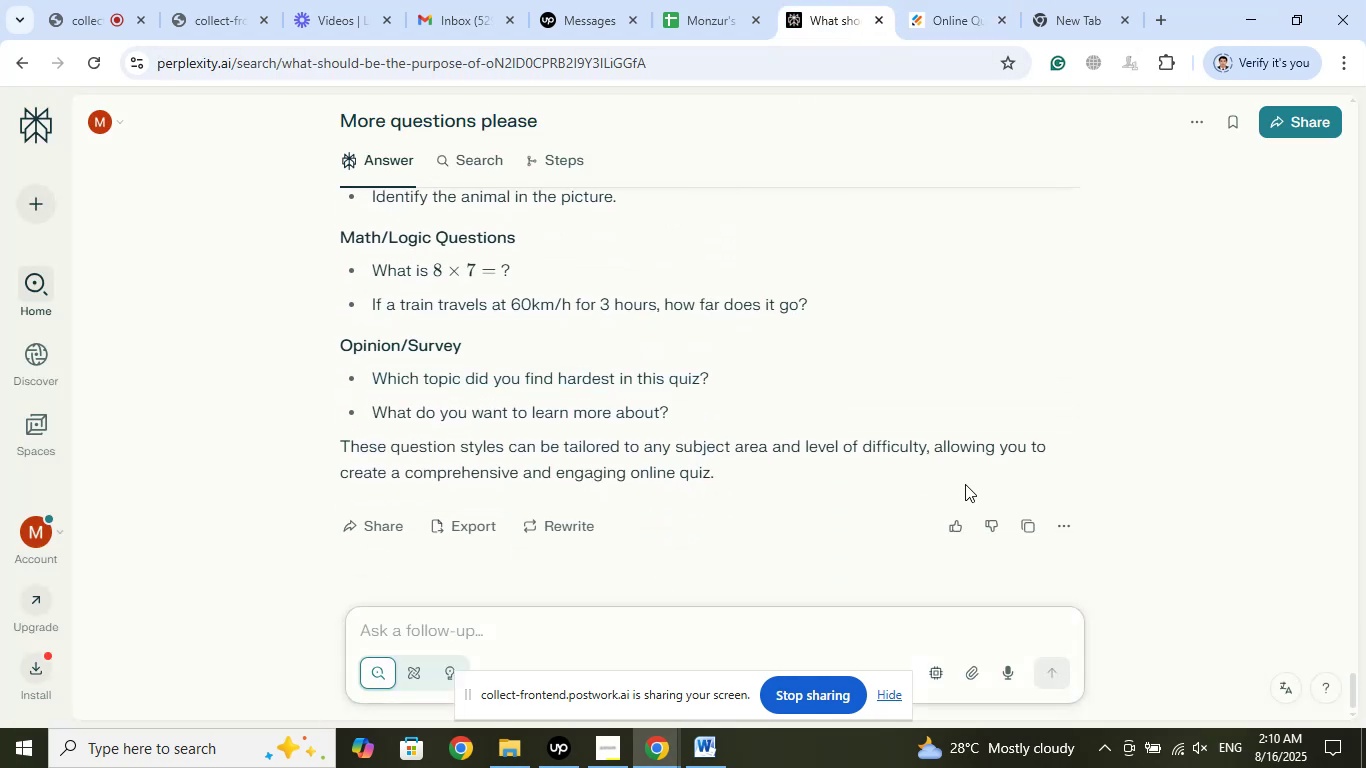 
type(Questions about drawingds)
key(Backspace)
key(Backspace)
type(s)
 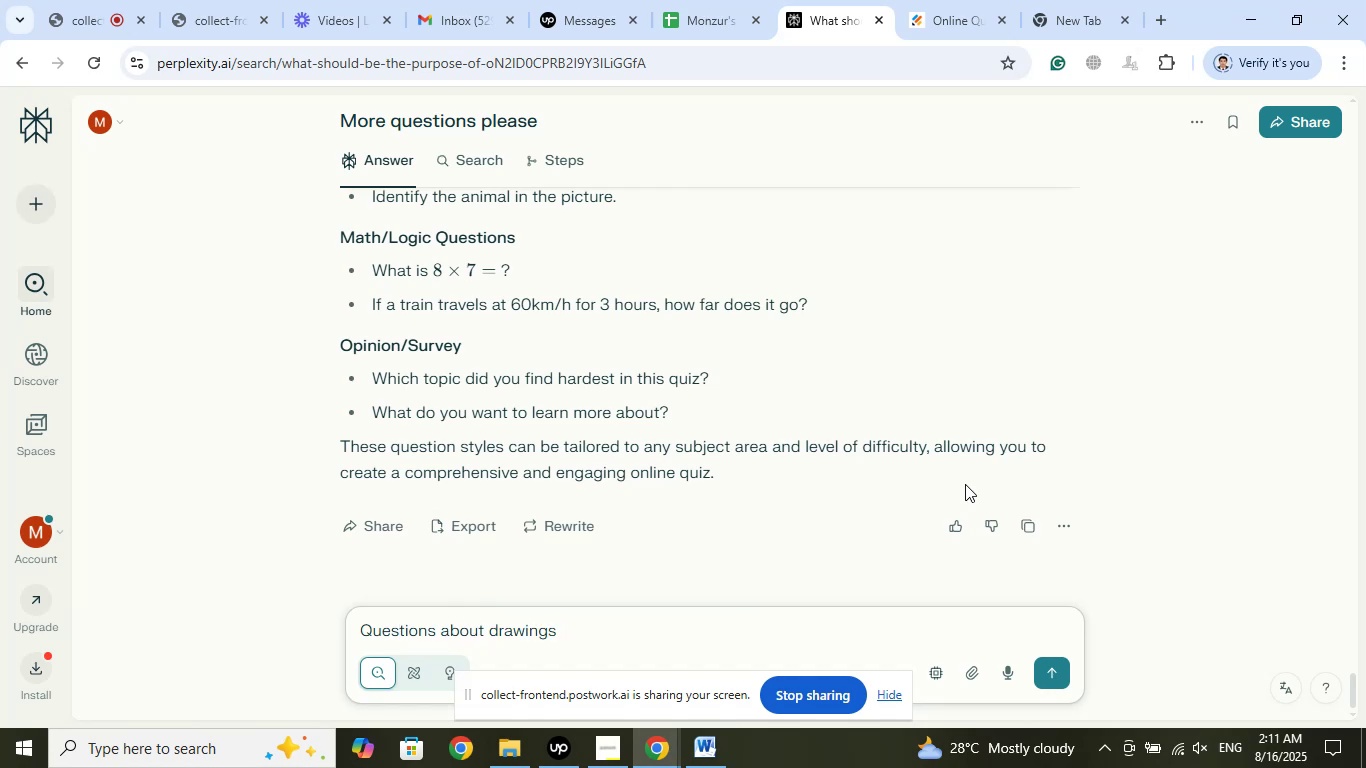 
key(Enter)
 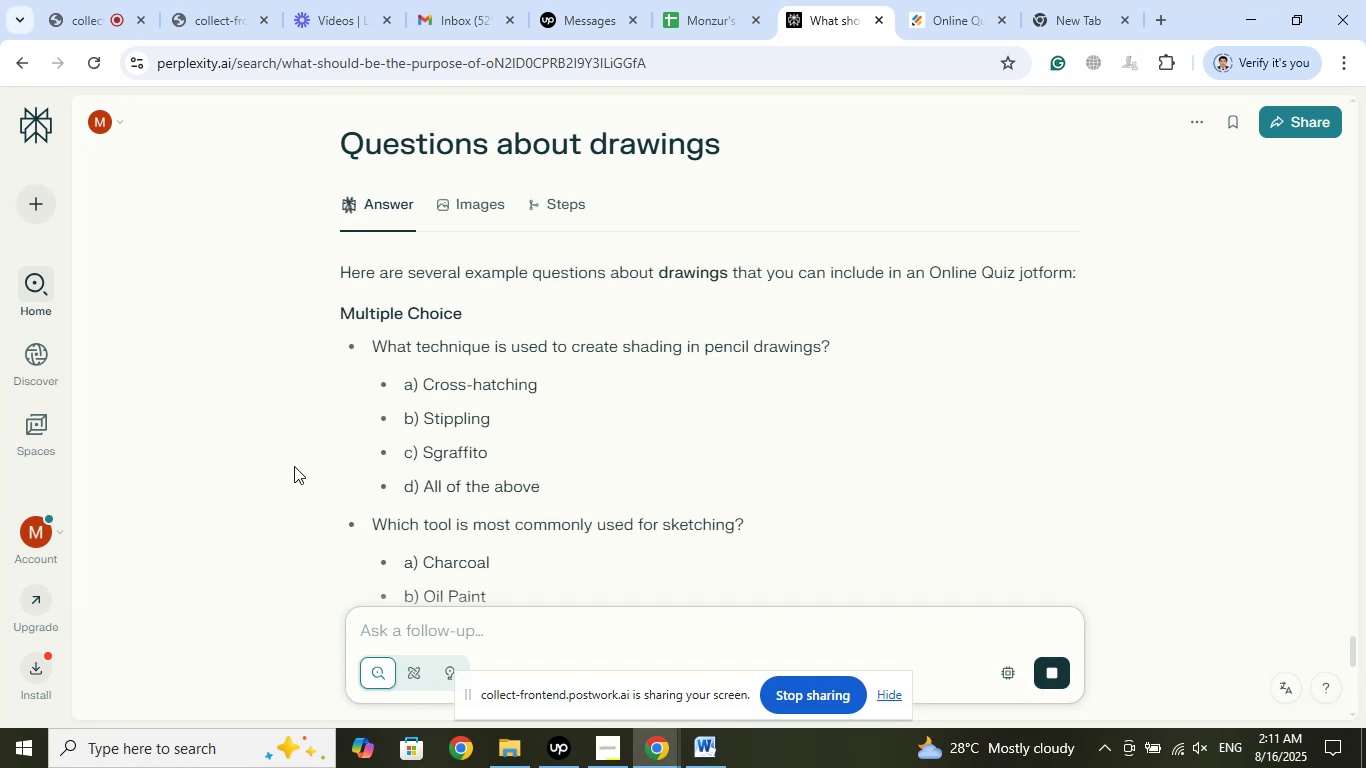 
wait(7.12)
 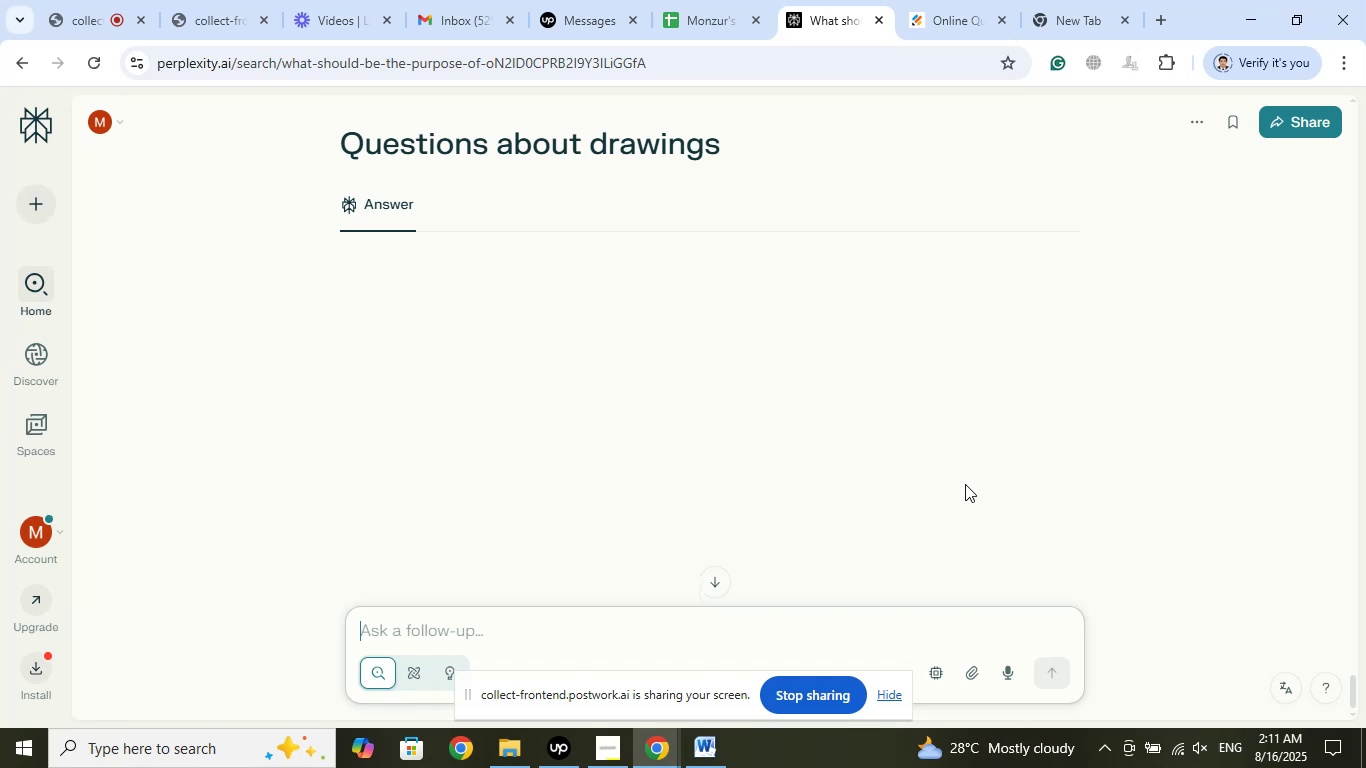 
scroll: coordinate [833, 453], scroll_direction: down, amount: 8.0
 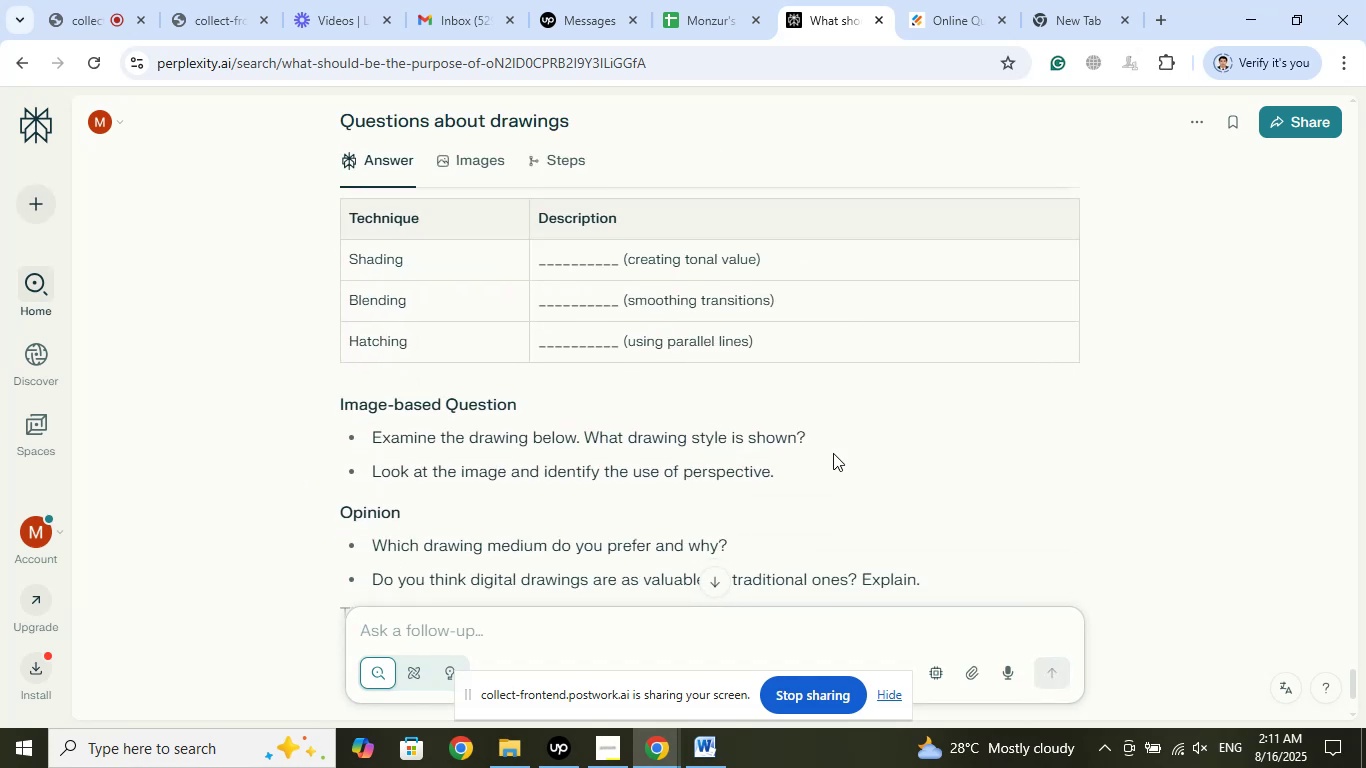 
scroll: coordinate [833, 453], scroll_direction: up, amount: 1.0
 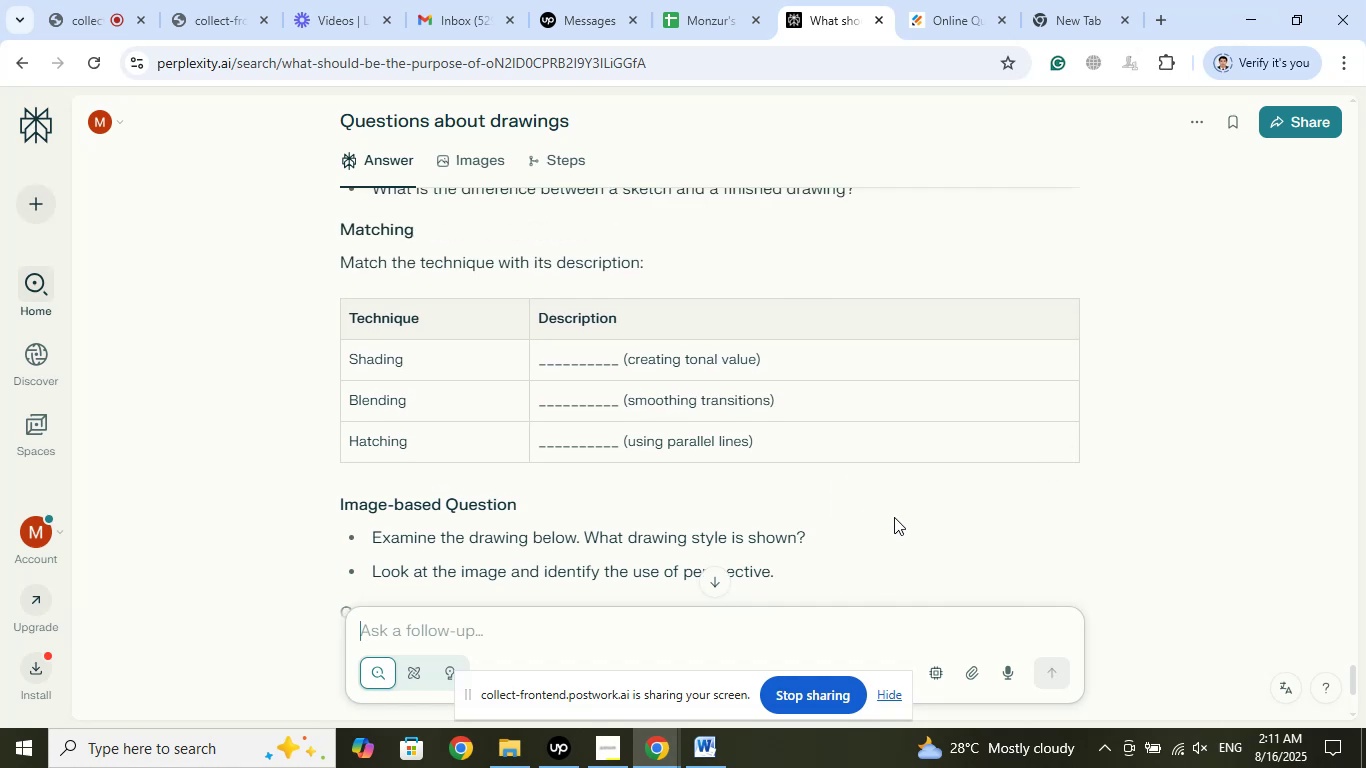 
mouse_move([1063, 443])
 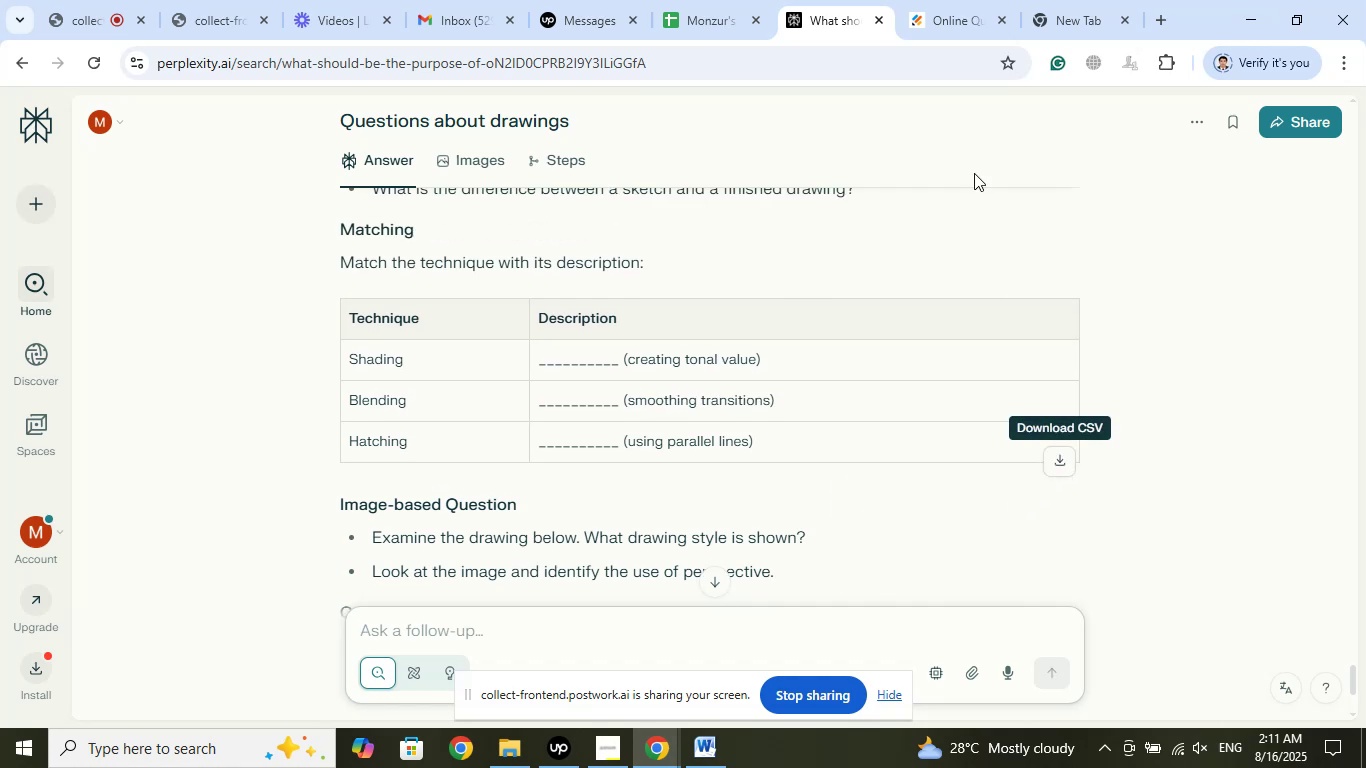 
scroll: coordinate [769, 465], scroll_direction: down, amount: 5.0
 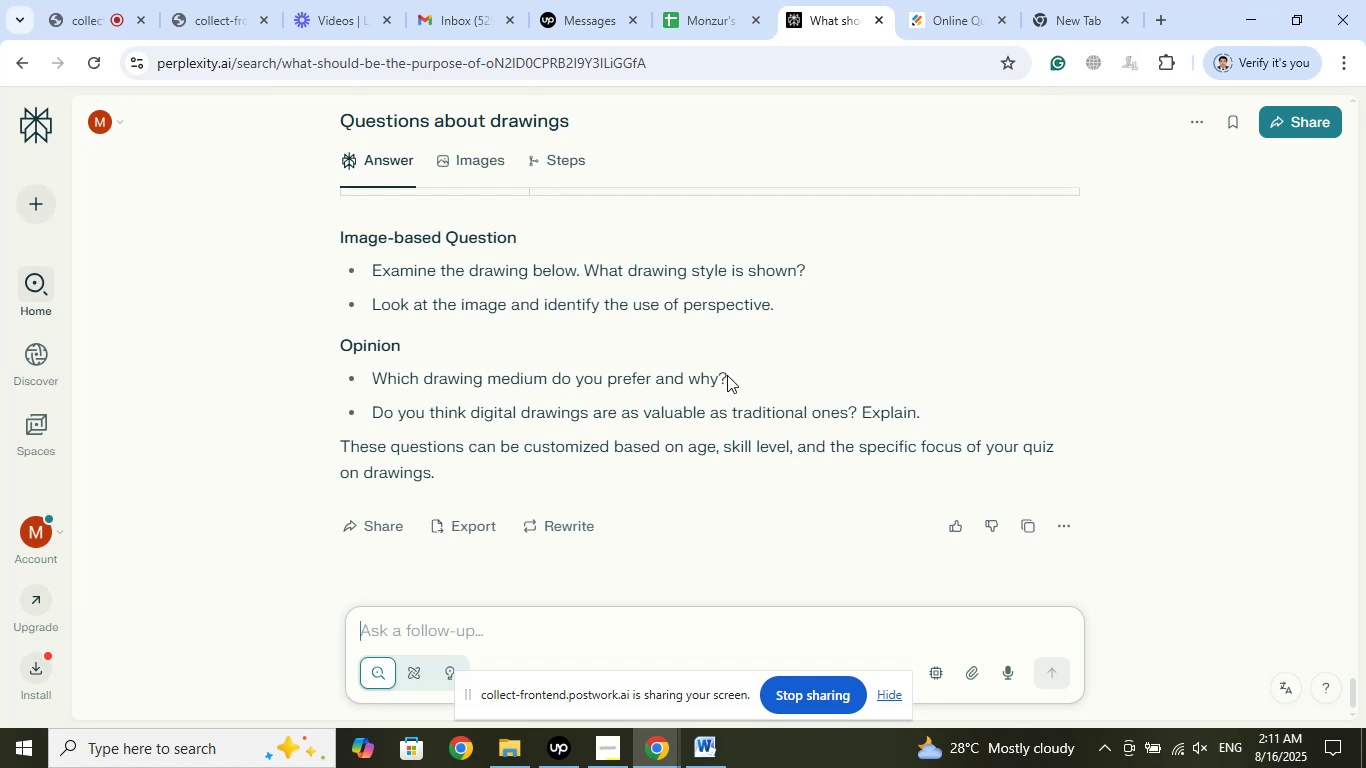 
wait(7.78)
 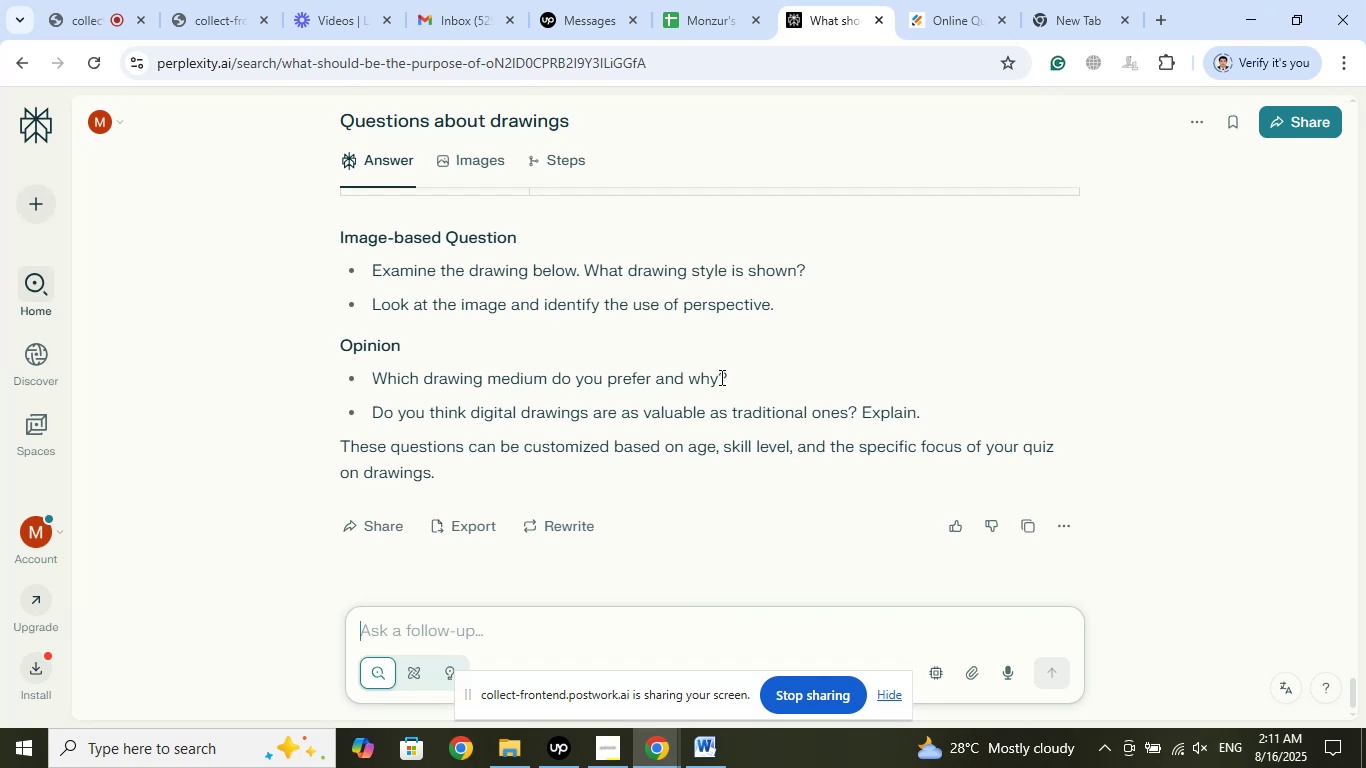 
scroll: coordinate [727, 375], scroll_direction: none, amount: 0.0
 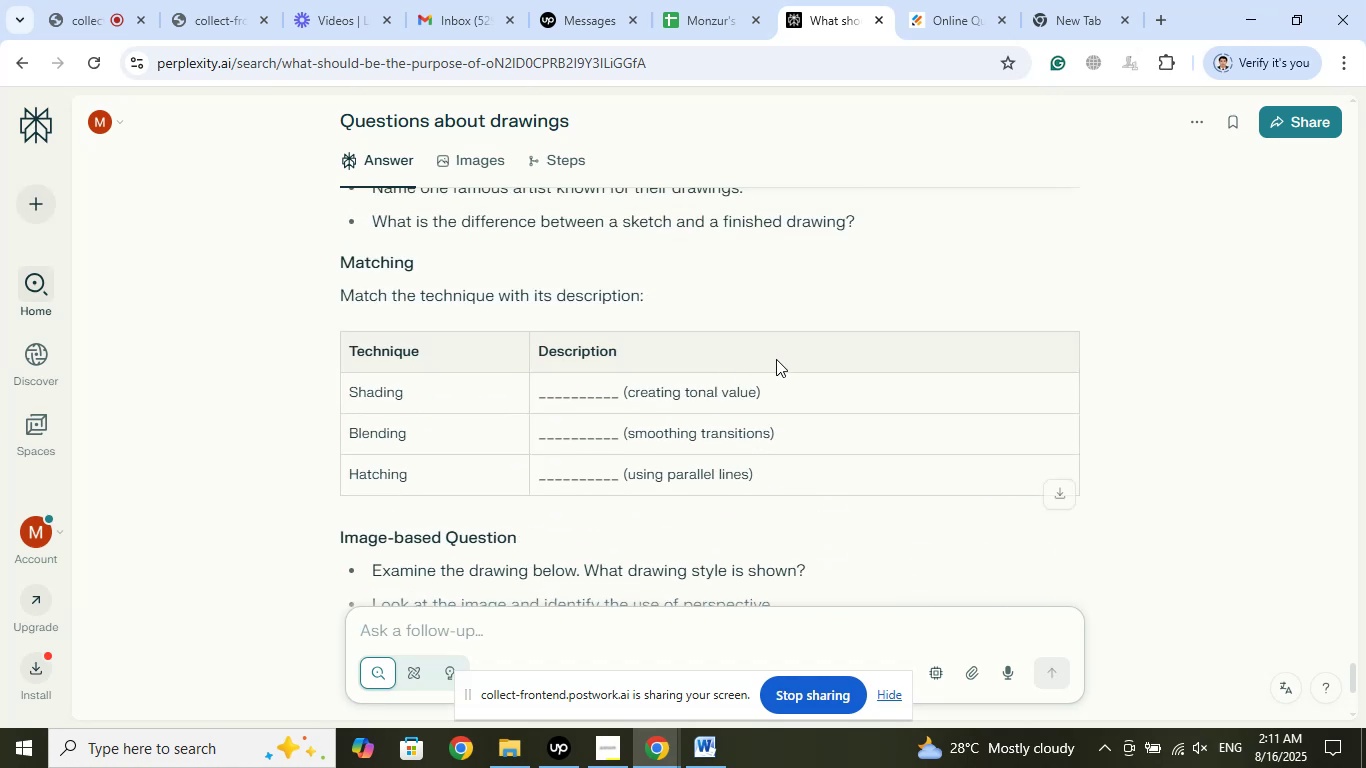 
scroll: coordinate [1058, 318], scroll_direction: up, amount: 8.0
 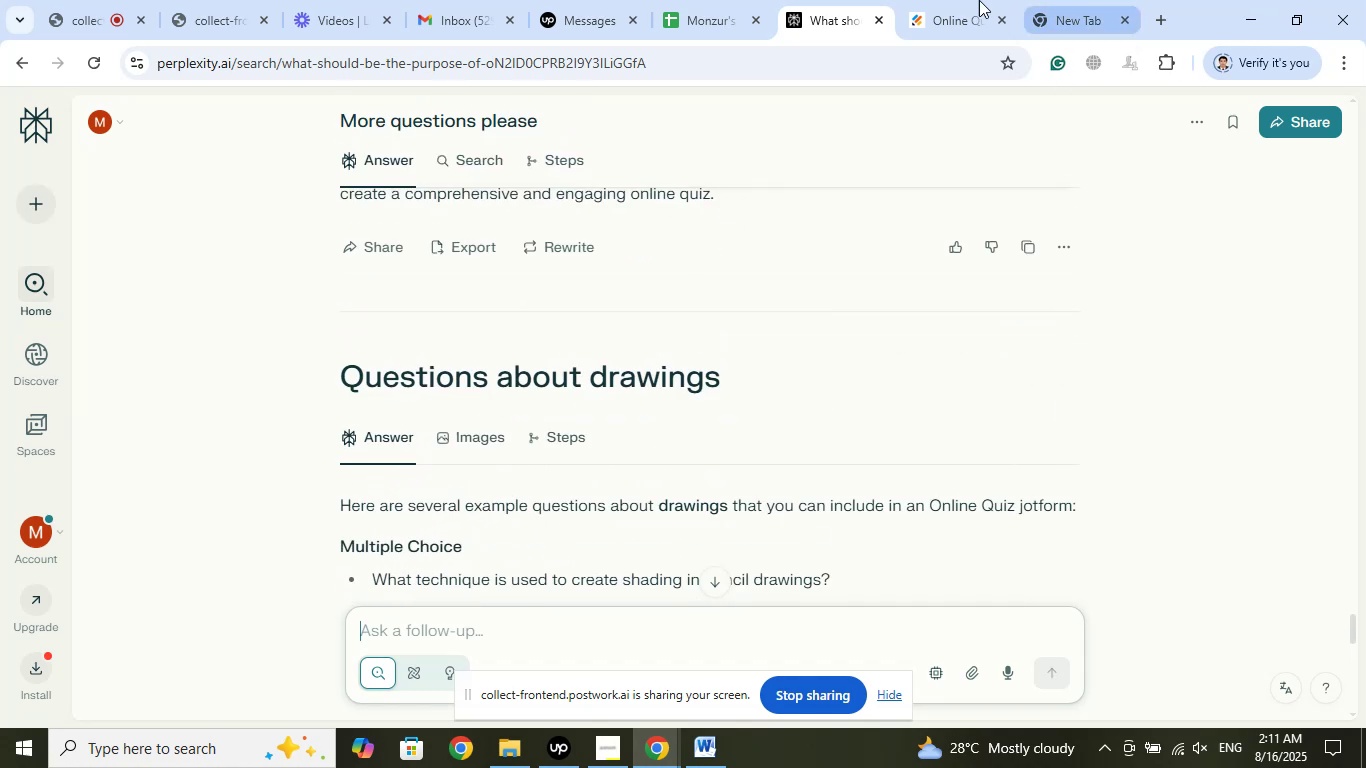 
left_click([964, 0])
 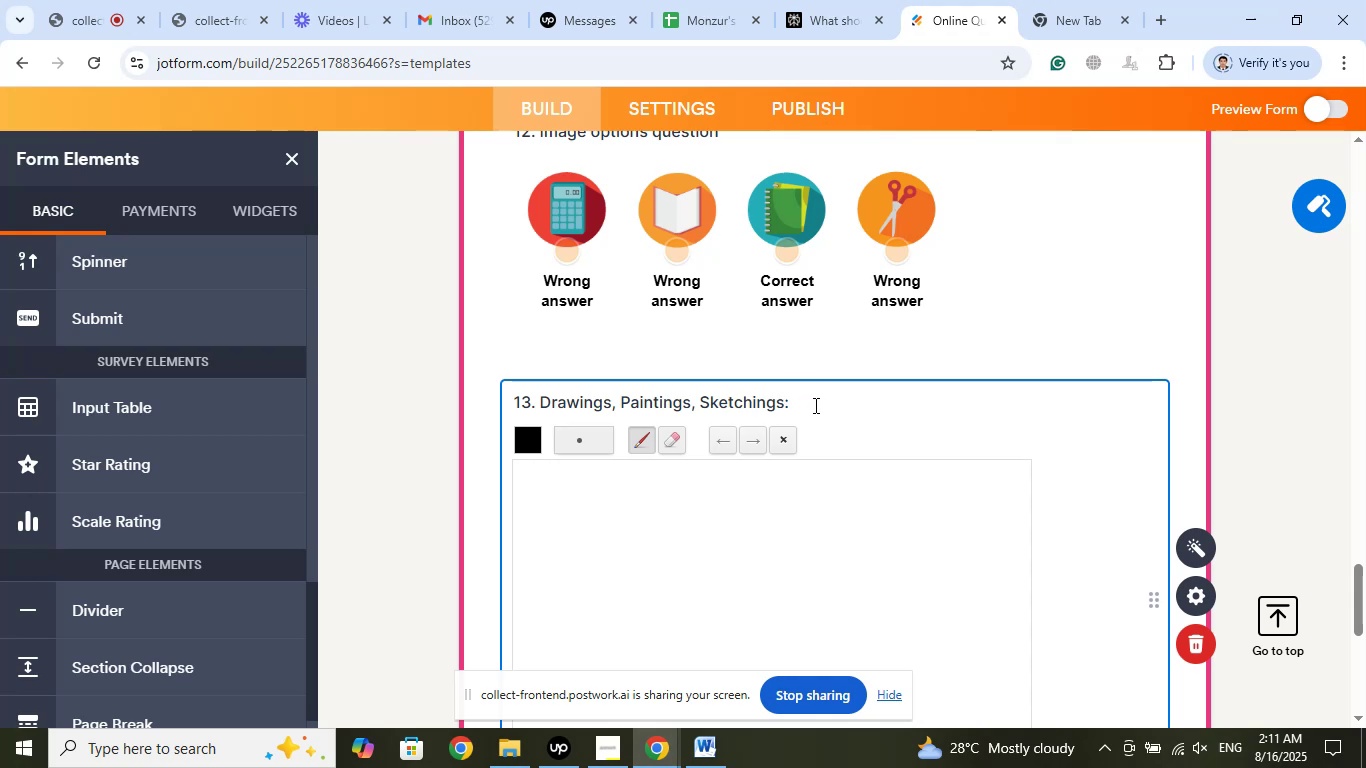 
wait(13.95)
 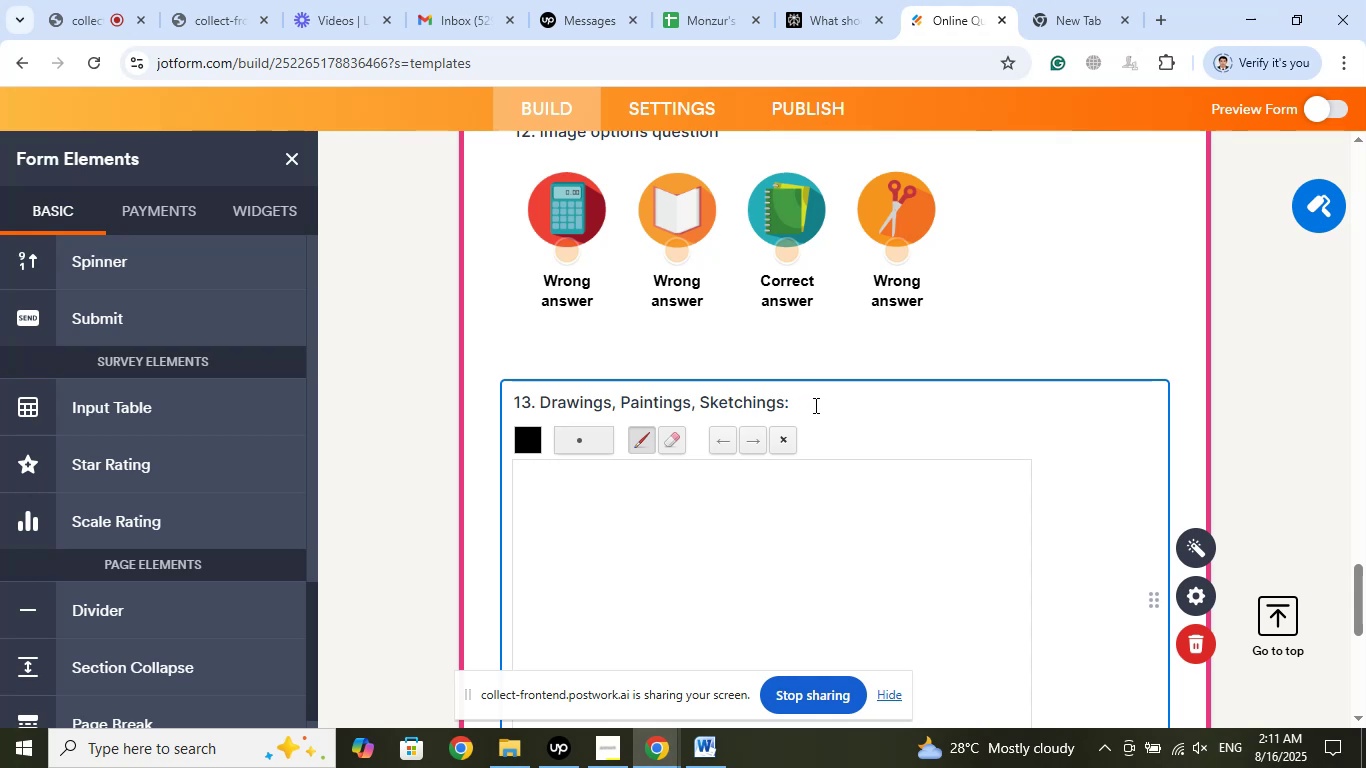 
scroll: coordinate [1073, 245], scroll_direction: up, amount: 1.0
 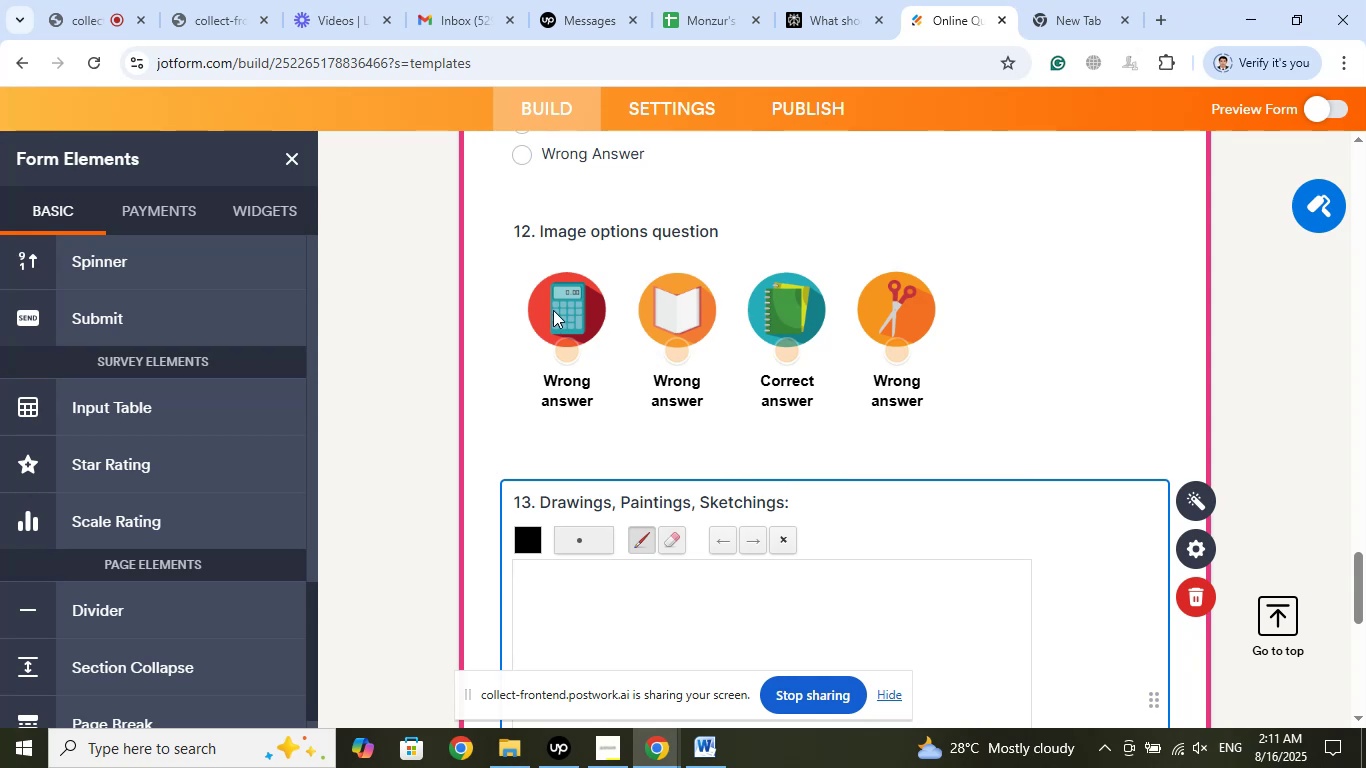 
wait(6.02)
 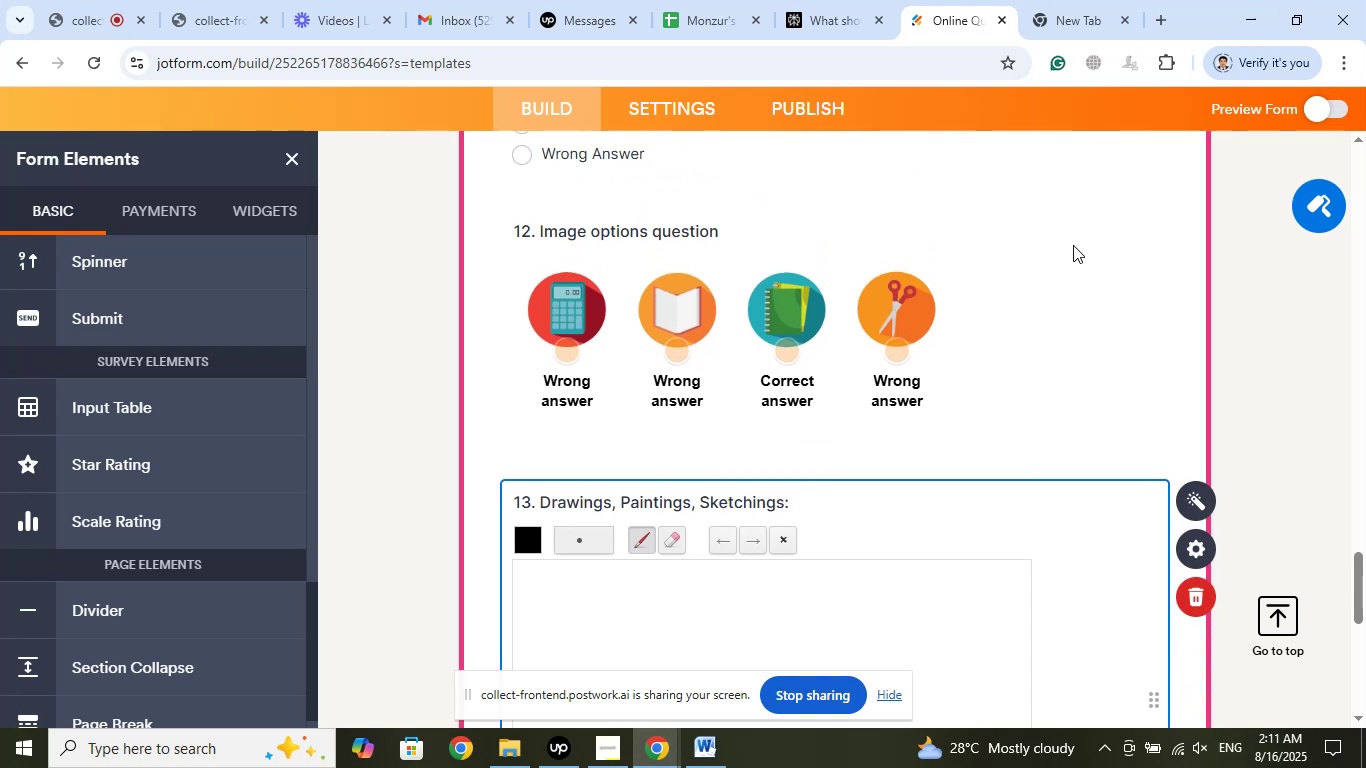 
left_click([1338, 111])
 